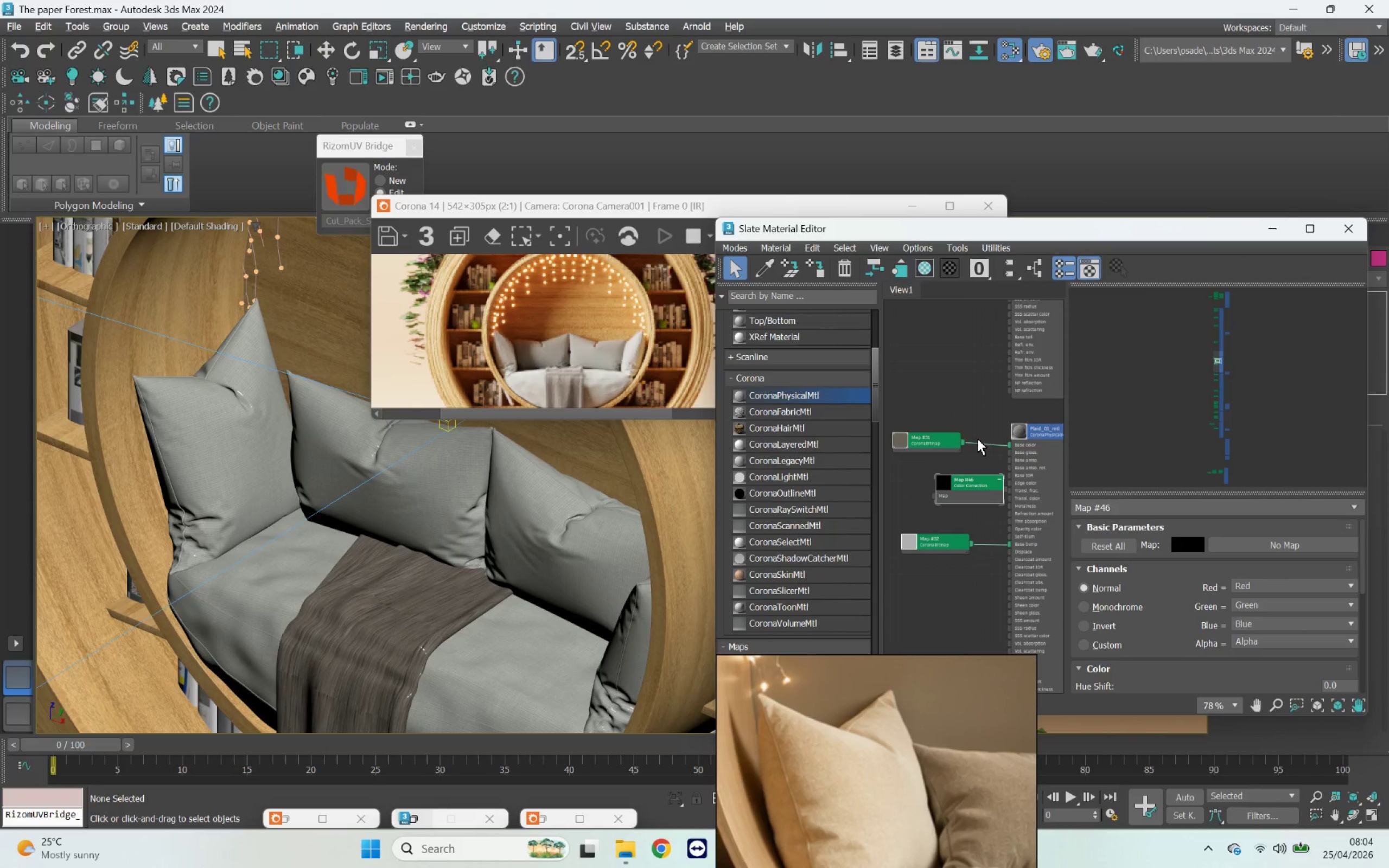 
left_click_drag(start_coordinate=[1003, 488], to_coordinate=[989, 445])
 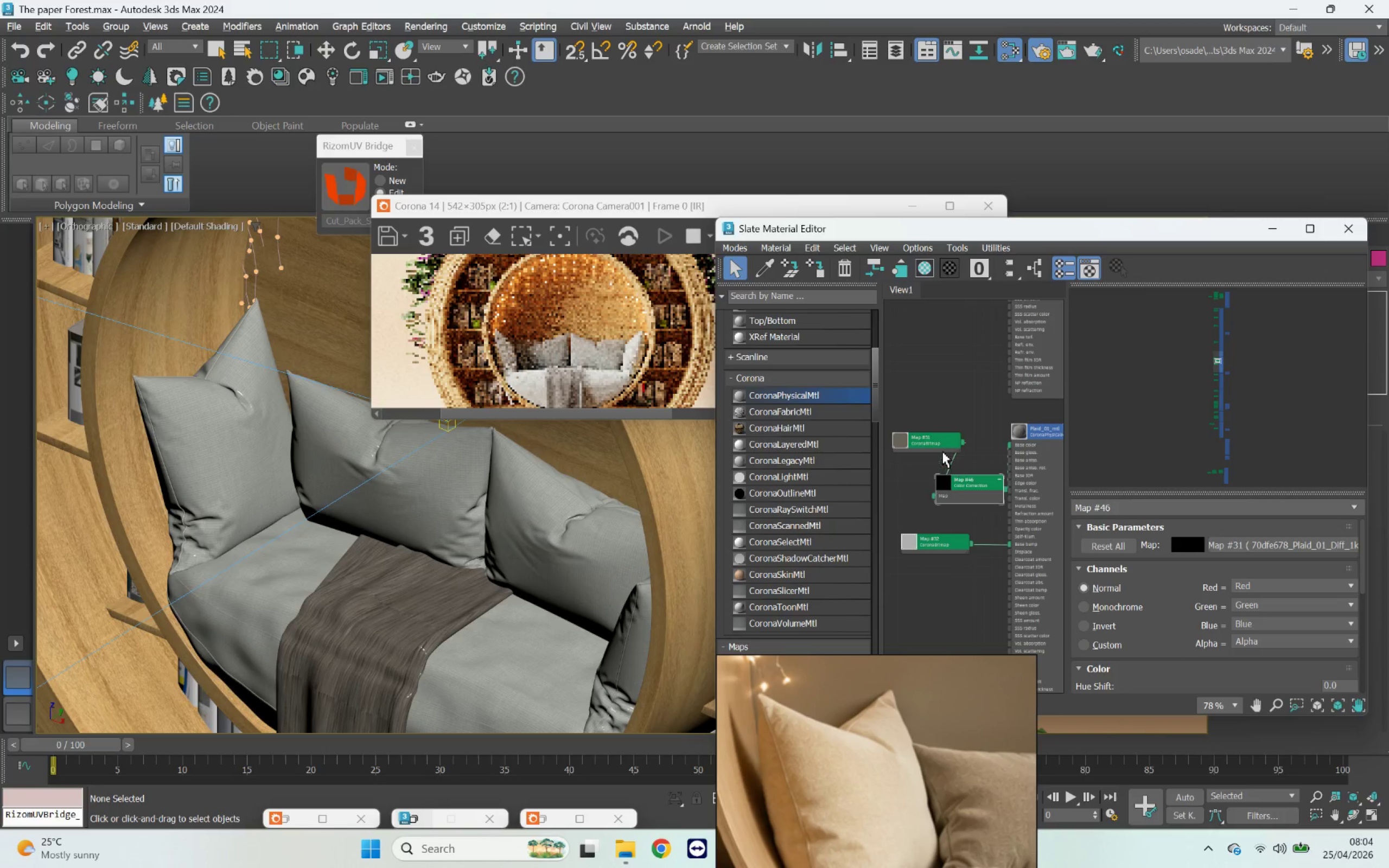 
left_click_drag(start_coordinate=[935, 448], to_coordinate=[896, 448])
 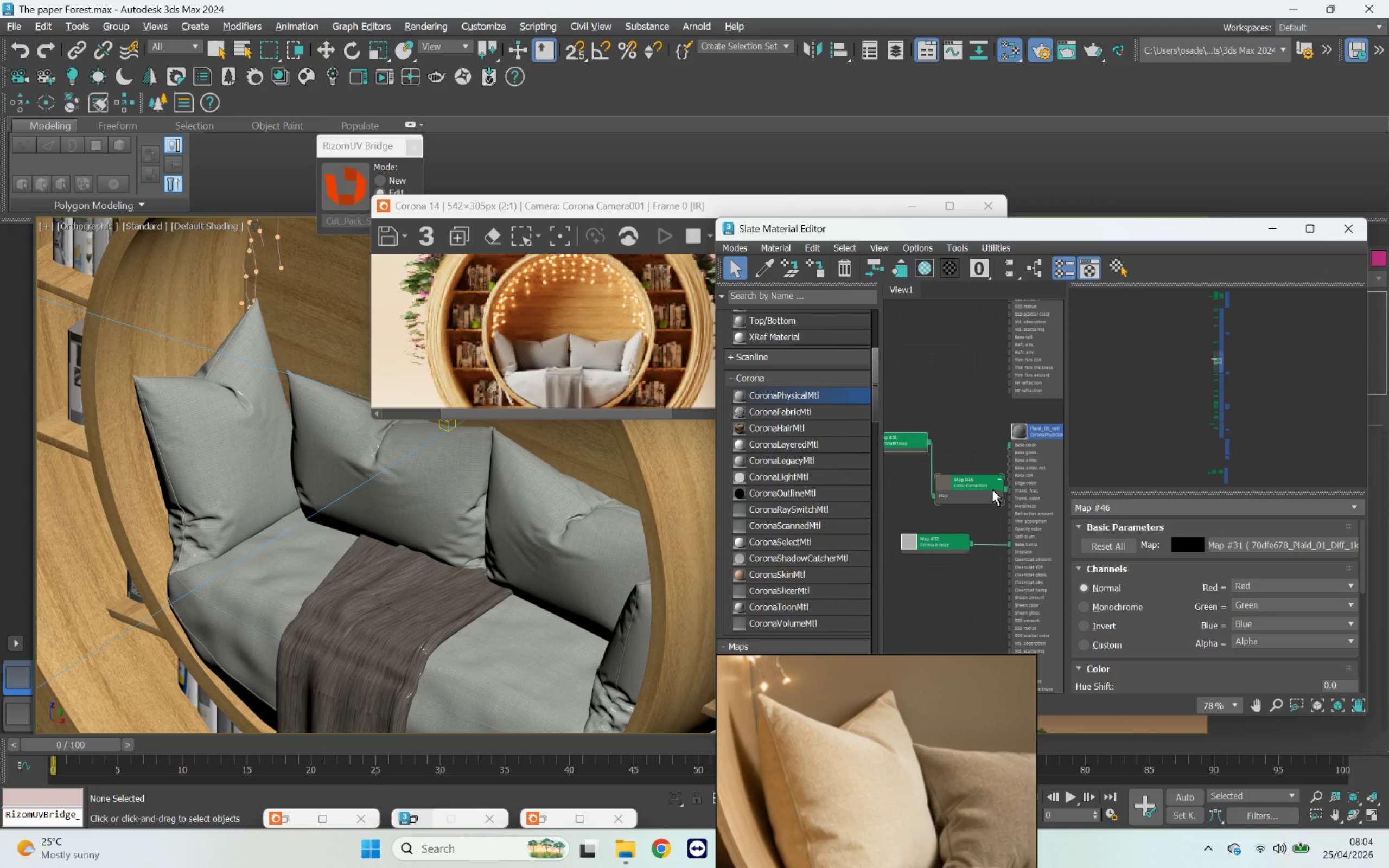 
left_click_drag(start_coordinate=[992, 489], to_coordinate=[977, 480])
 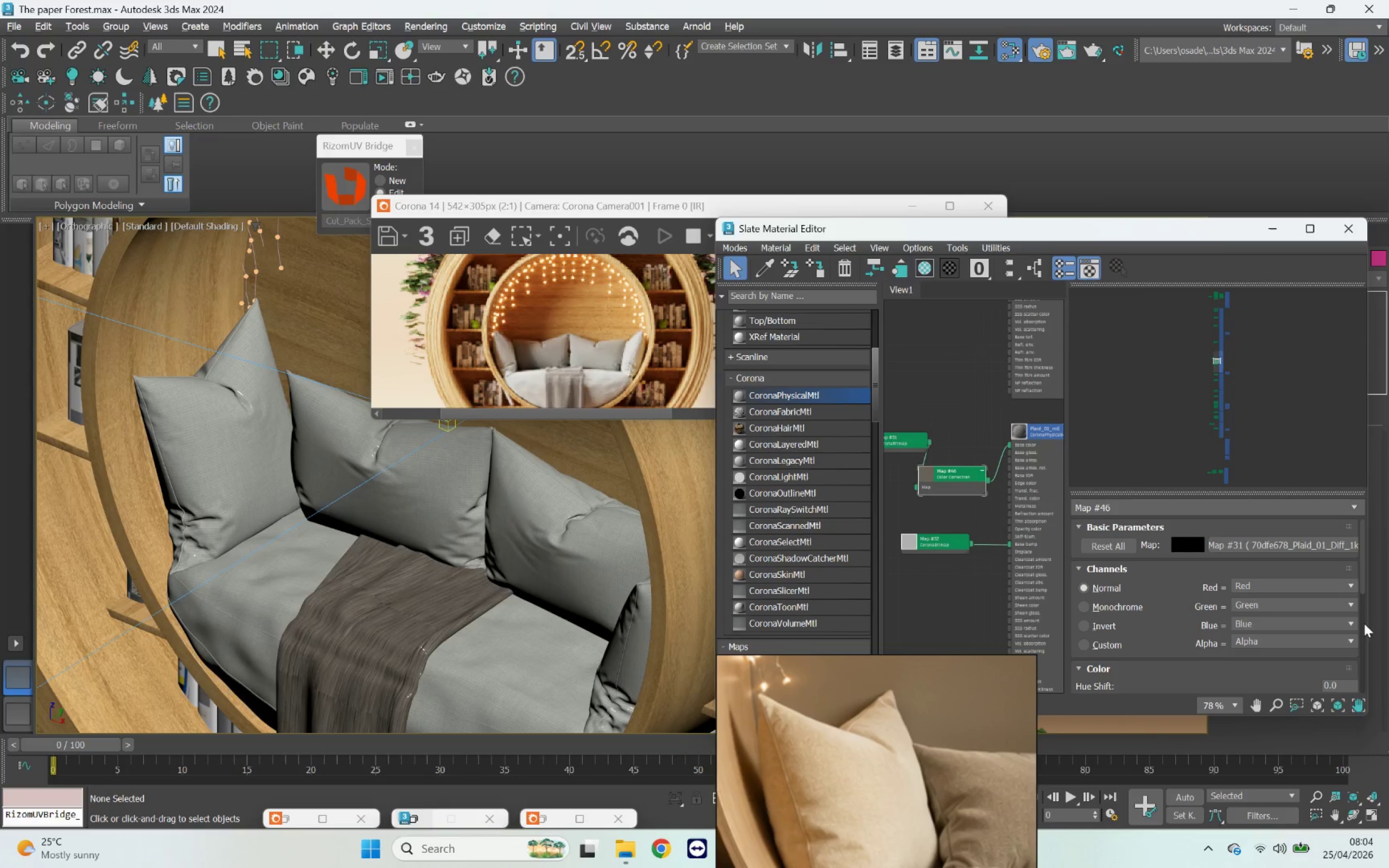 
left_click_drag(start_coordinate=[1361, 578], to_coordinate=[1372, 616])
 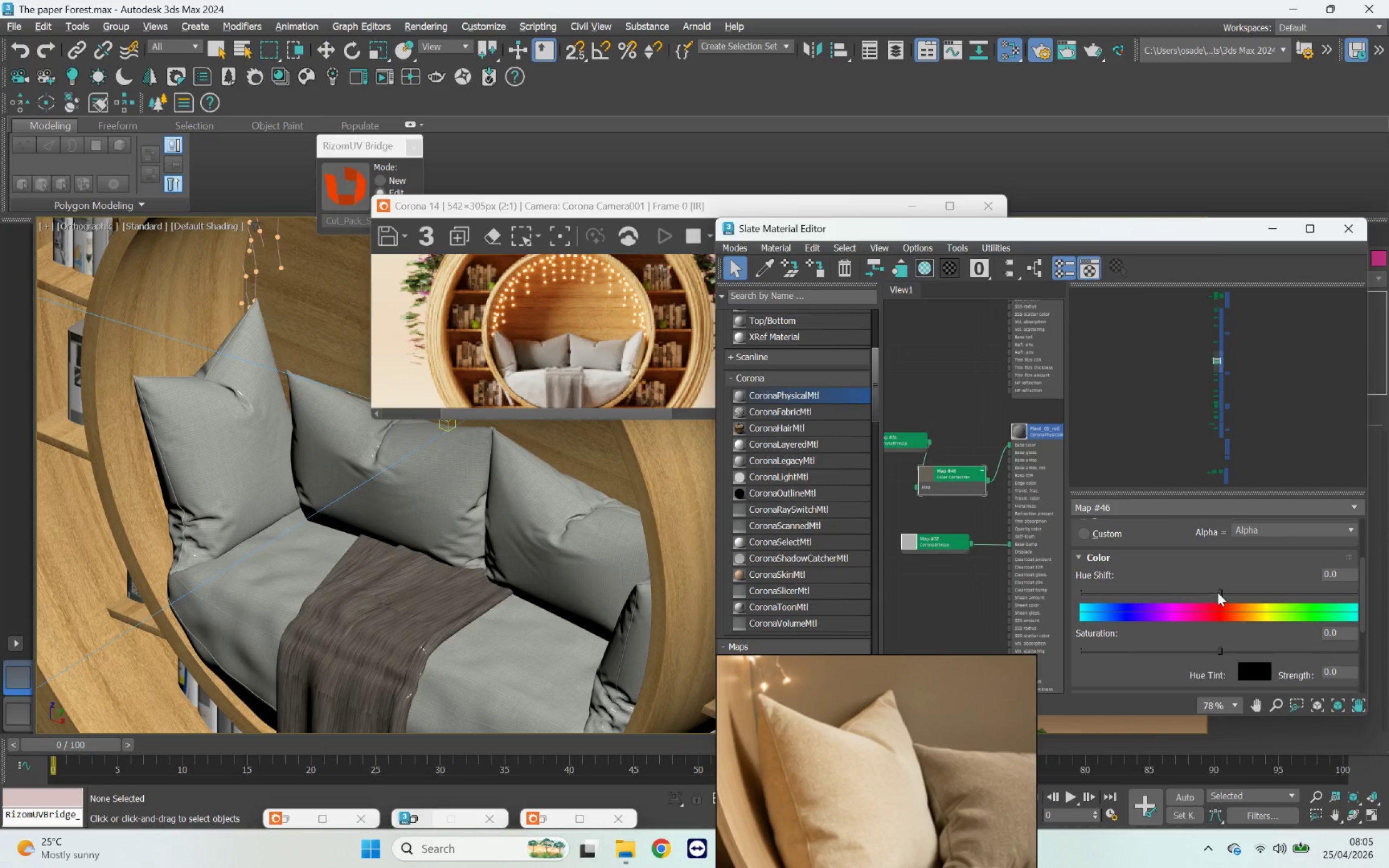 
left_click_drag(start_coordinate=[1218, 592], to_coordinate=[1269, 598])
 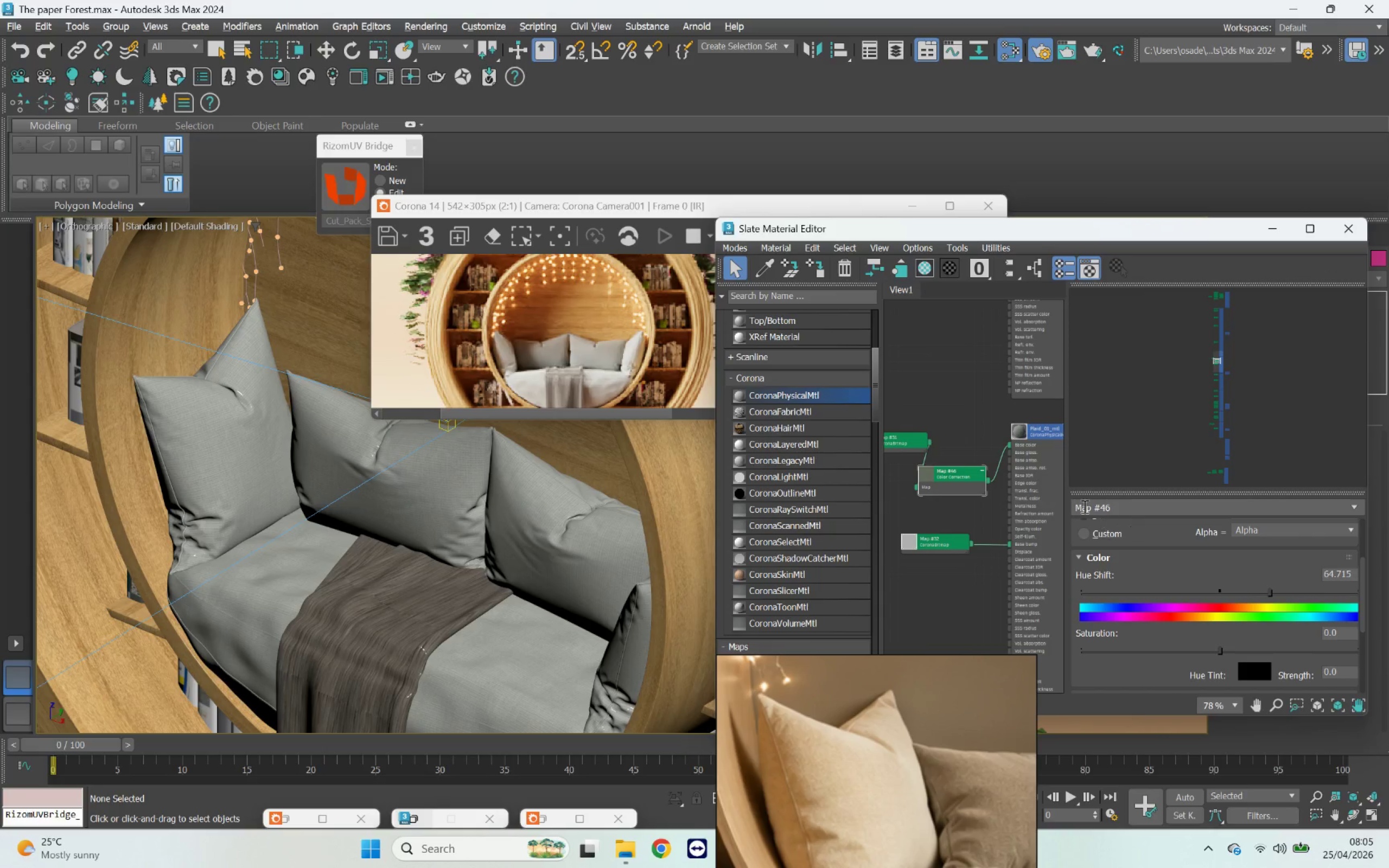 
left_click([1034, 508])
 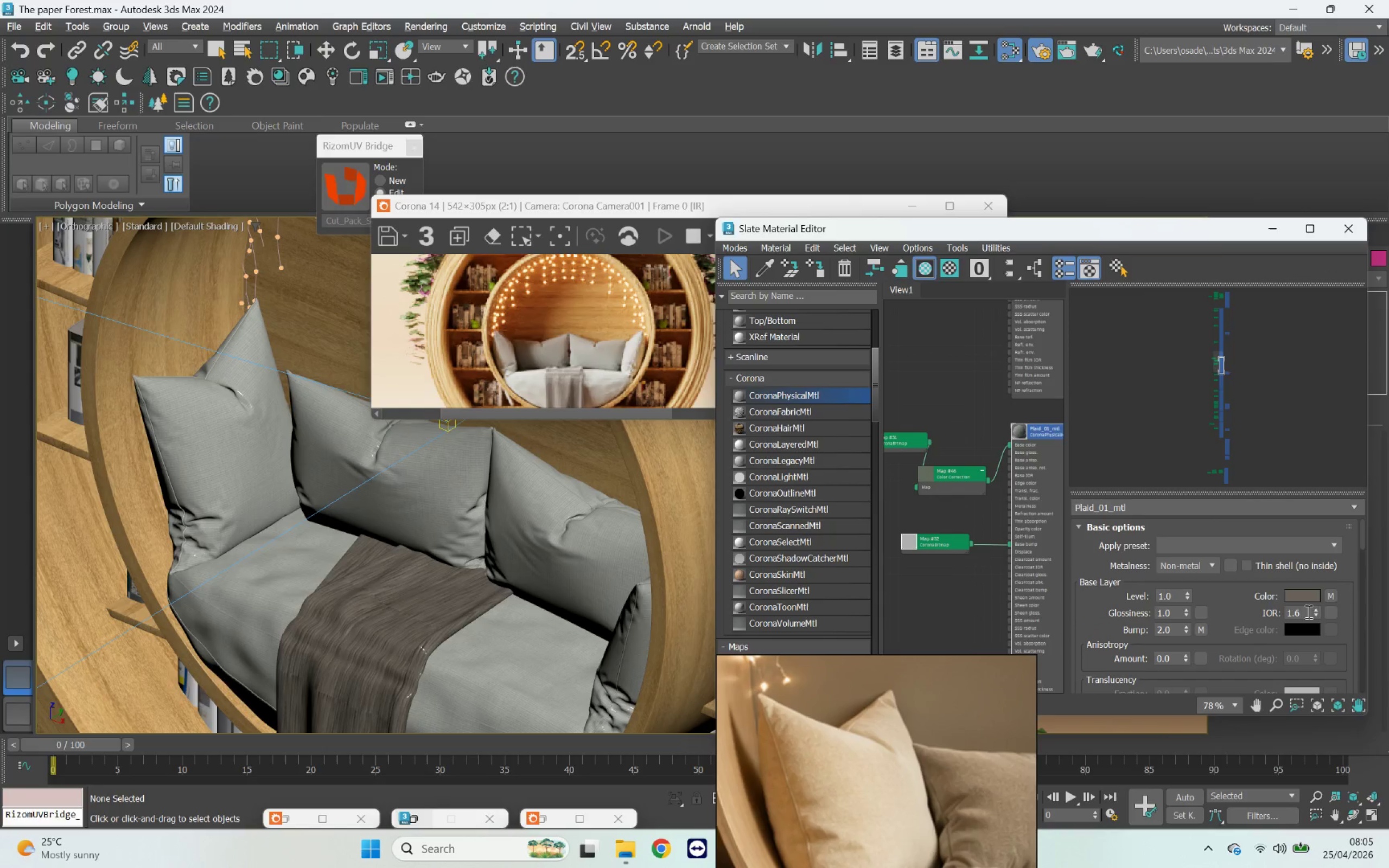 
left_click([1308, 598])
 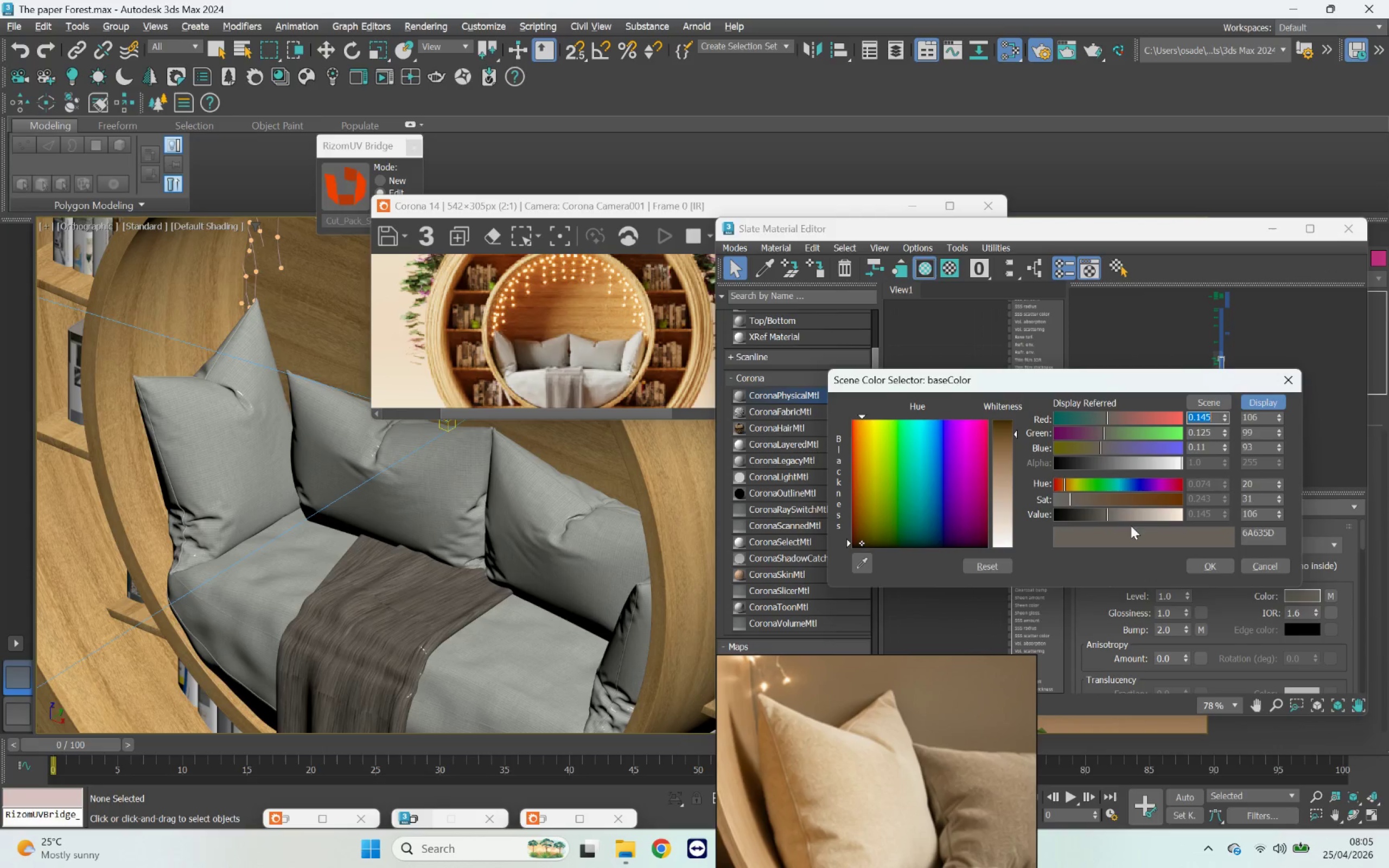 
left_click([1127, 499])
 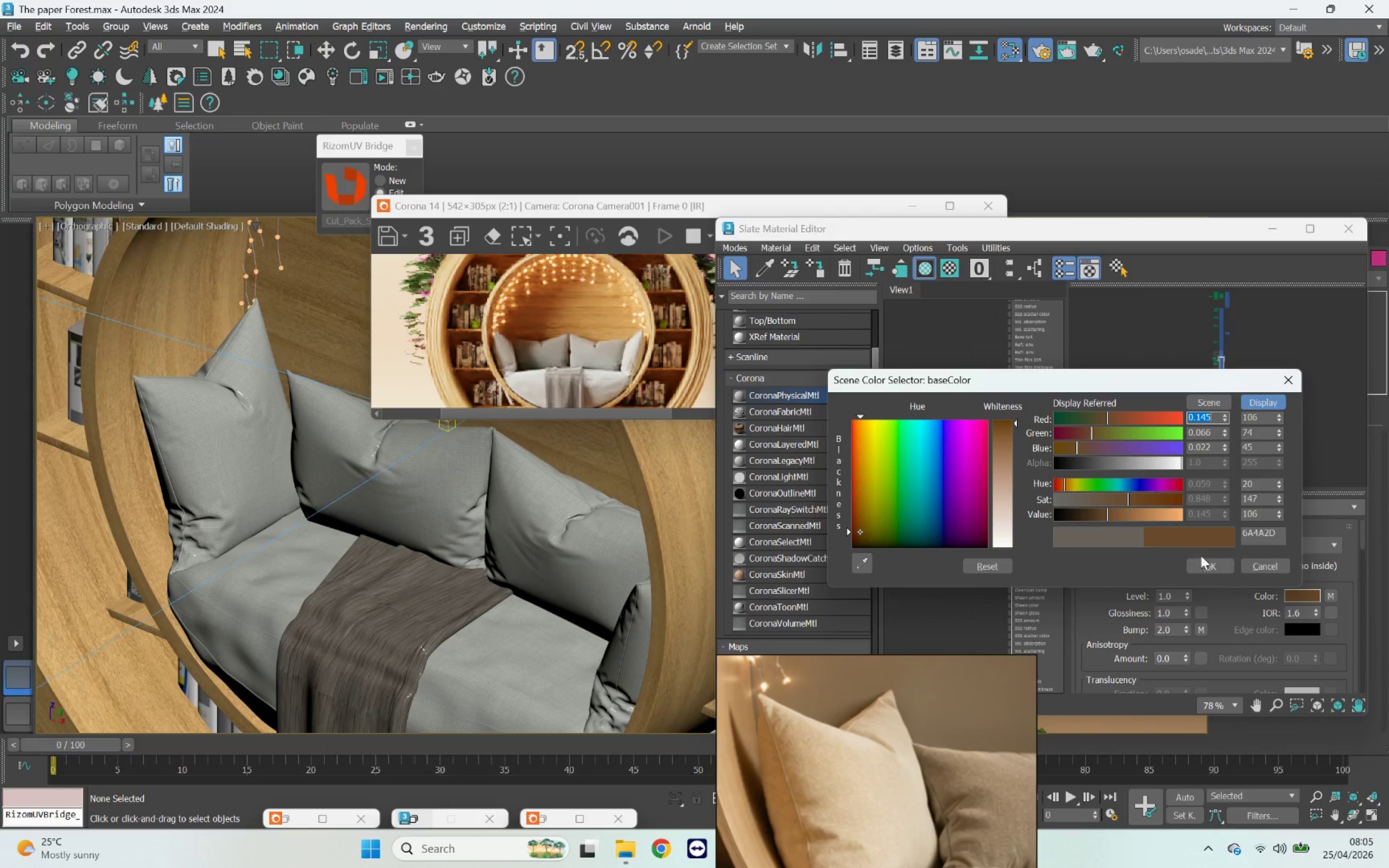 
left_click([1208, 561])
 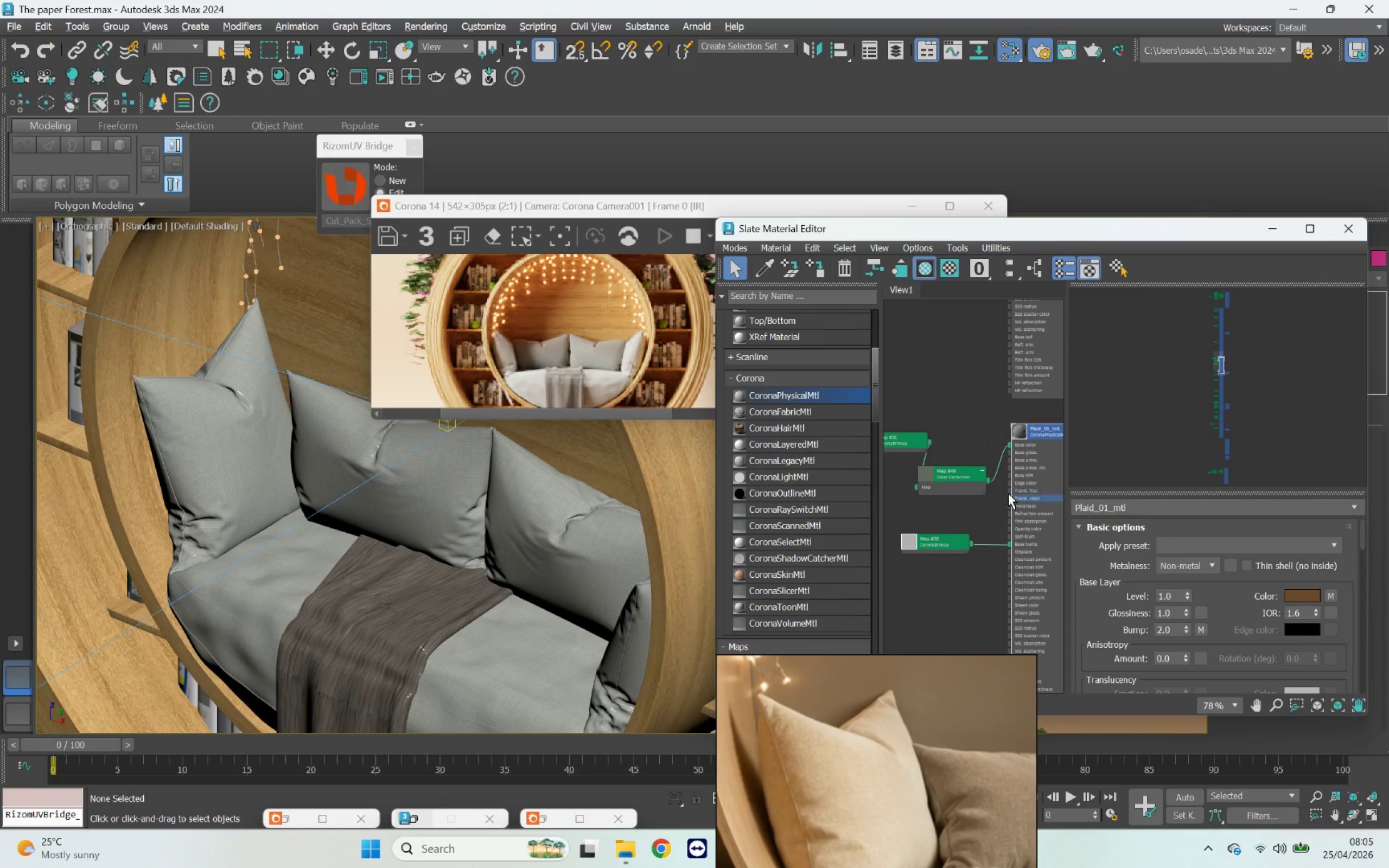 
left_click([961, 478])
 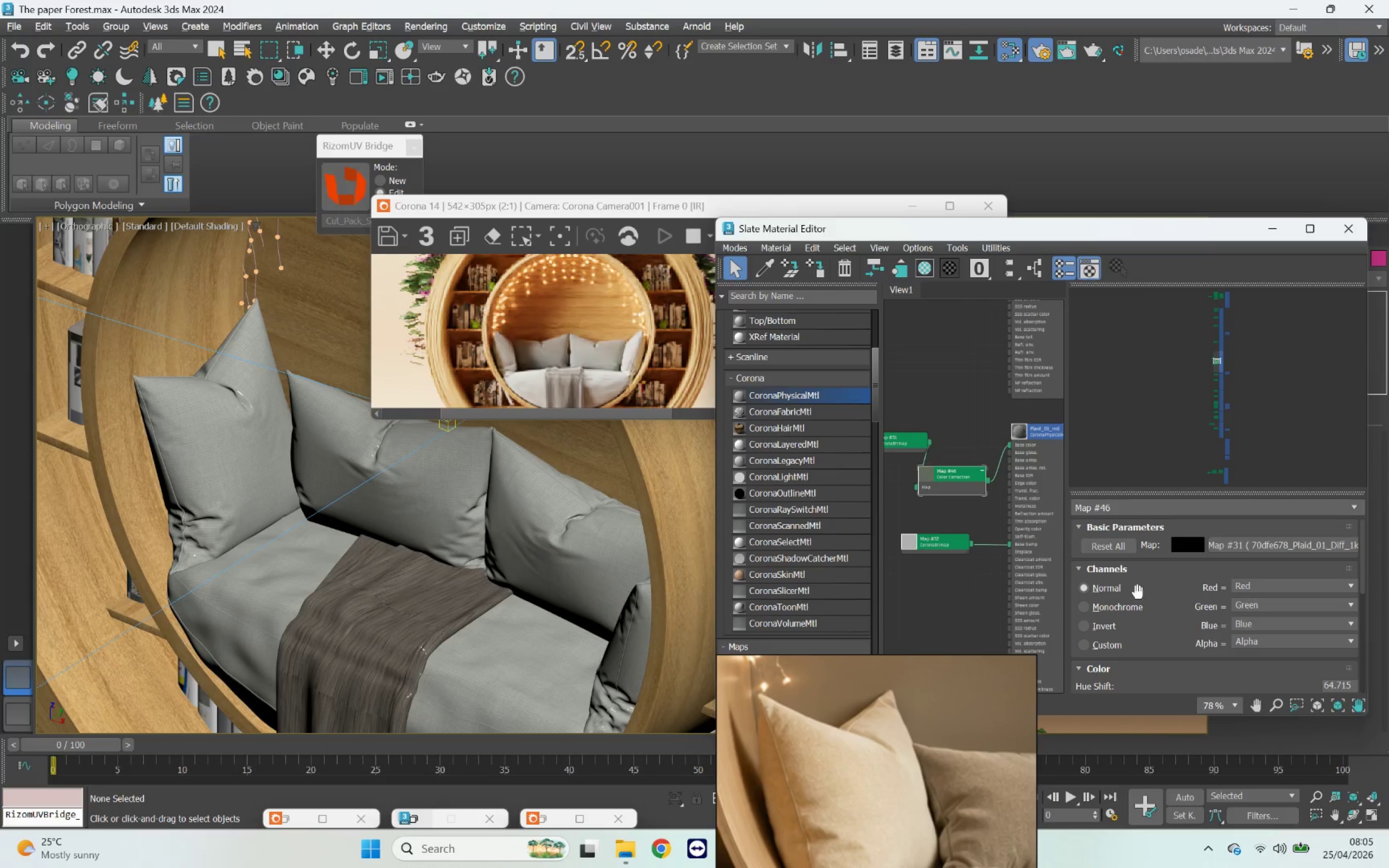 
left_click([1190, 548])
 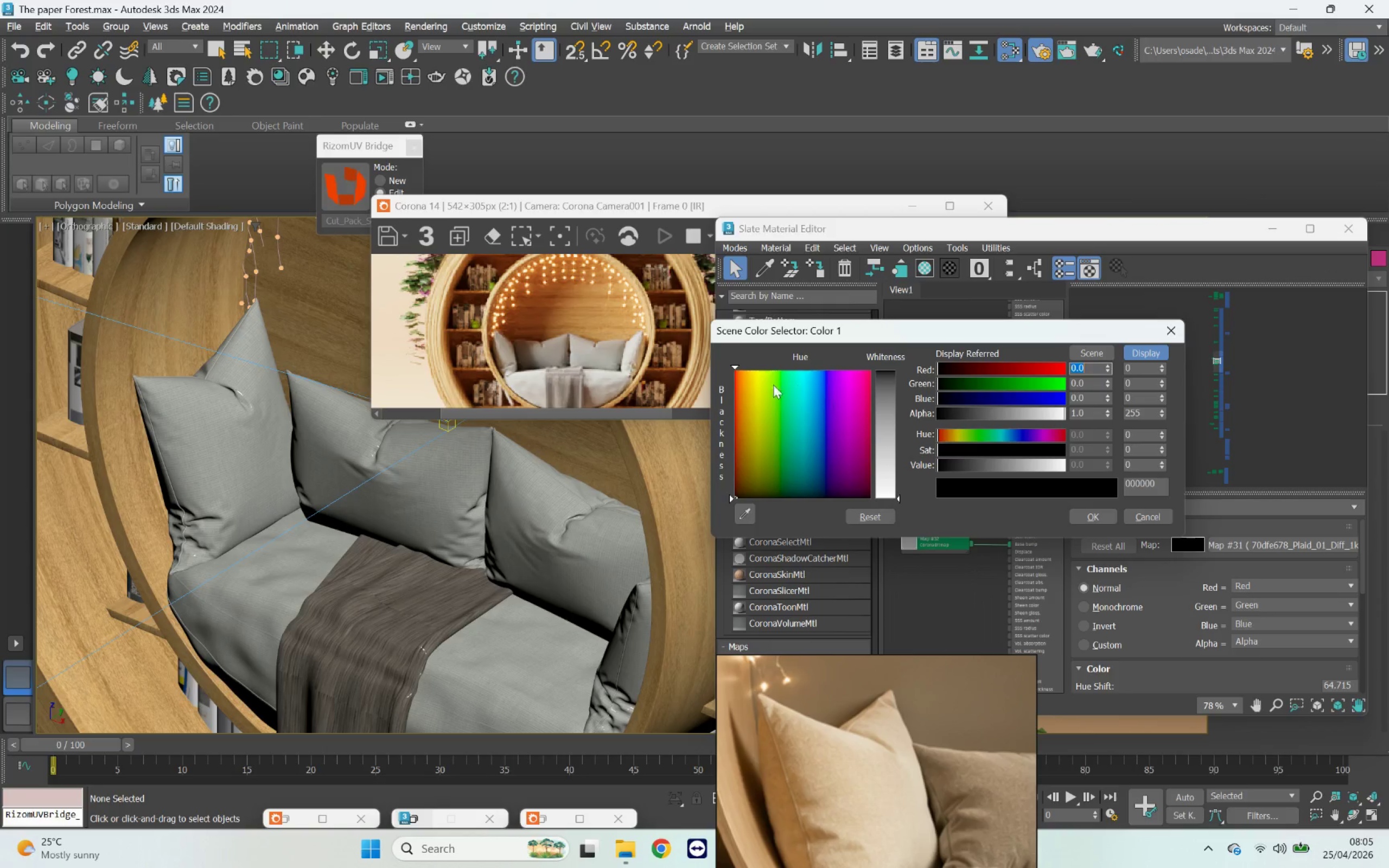 
left_click([747, 377])
 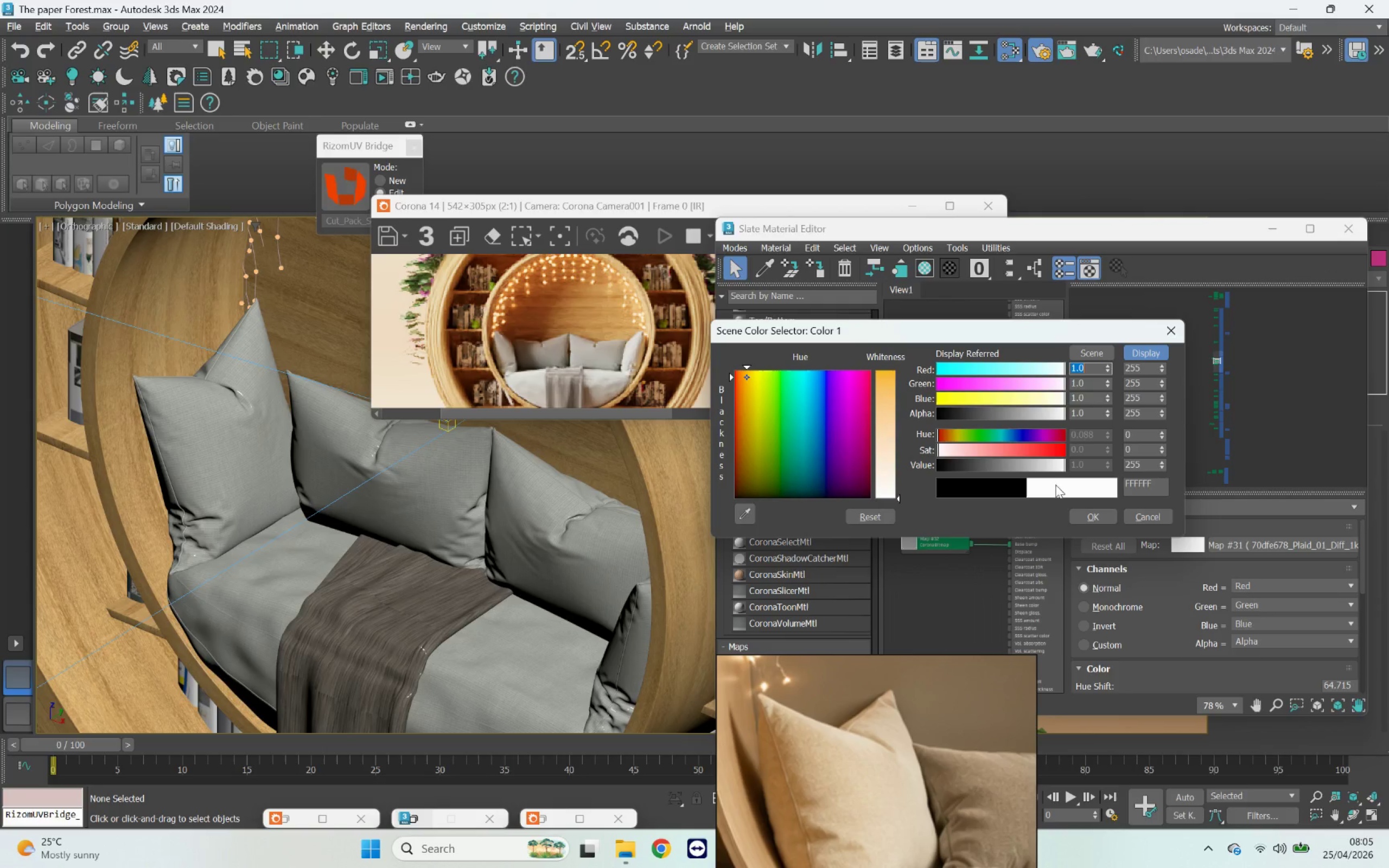 
left_click([1091, 512])
 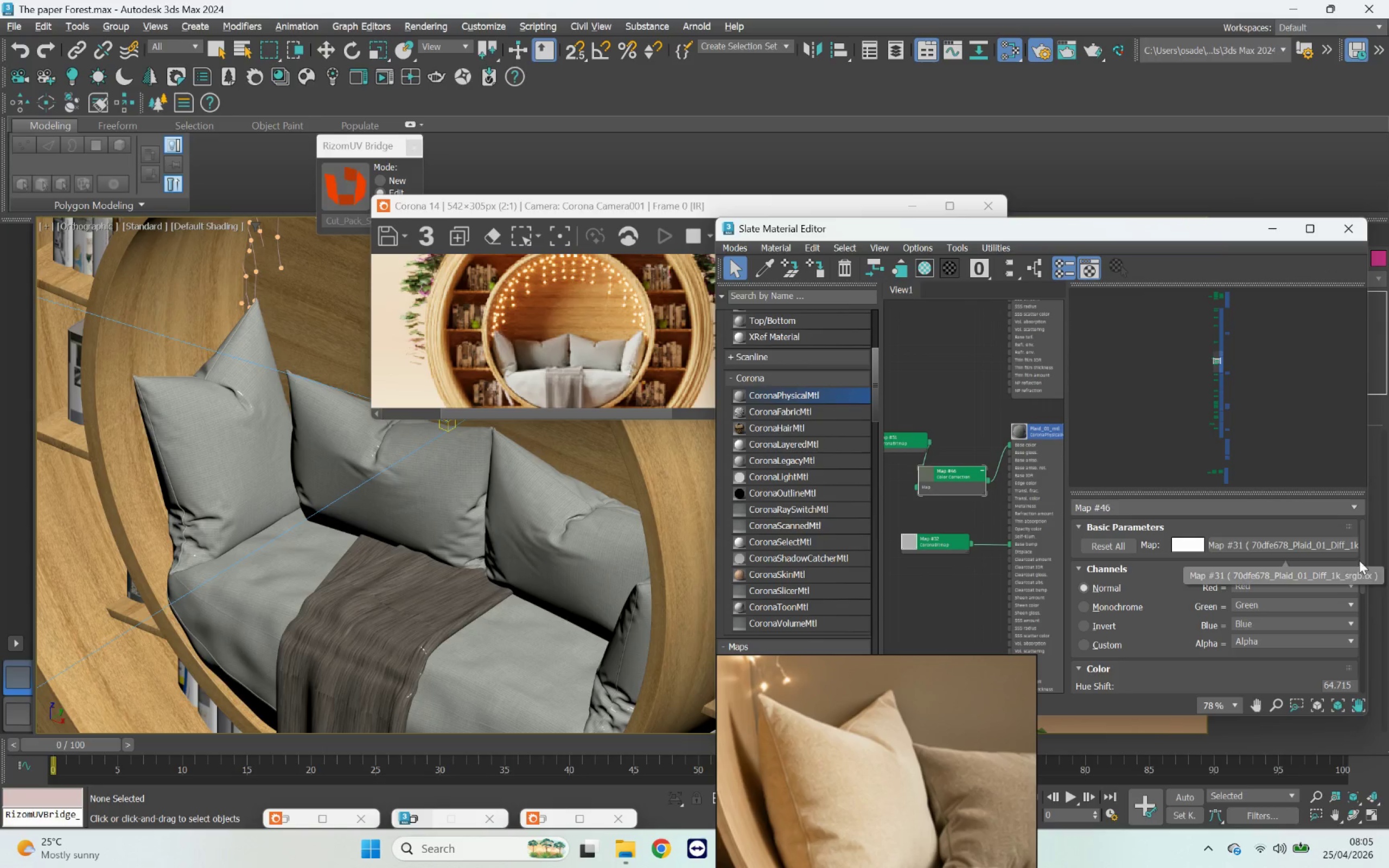 
left_click_drag(start_coordinate=[1361, 555], to_coordinate=[1371, 630])
 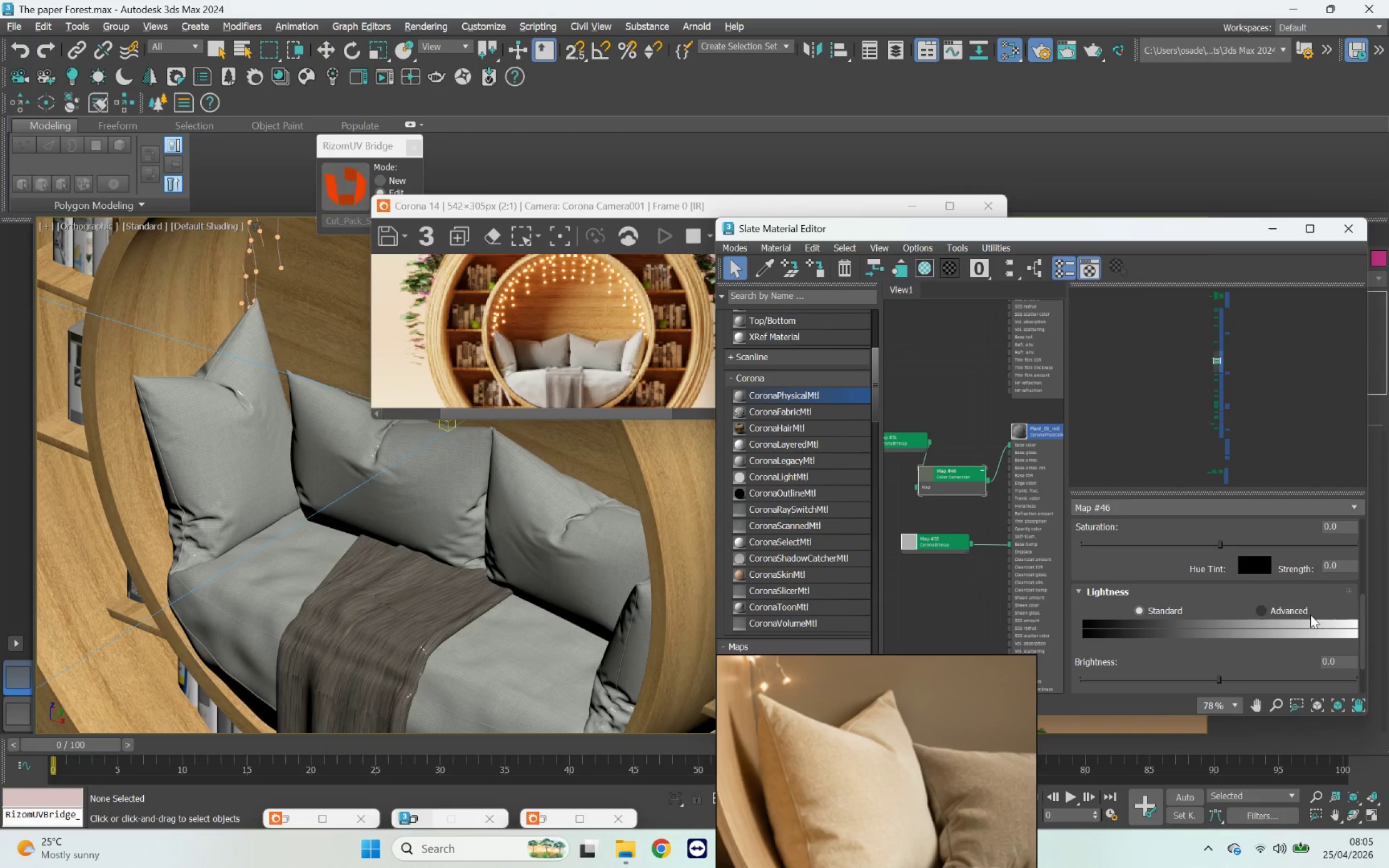 
scroll: coordinate [1271, 577], scroll_direction: up, amount: 1.0
 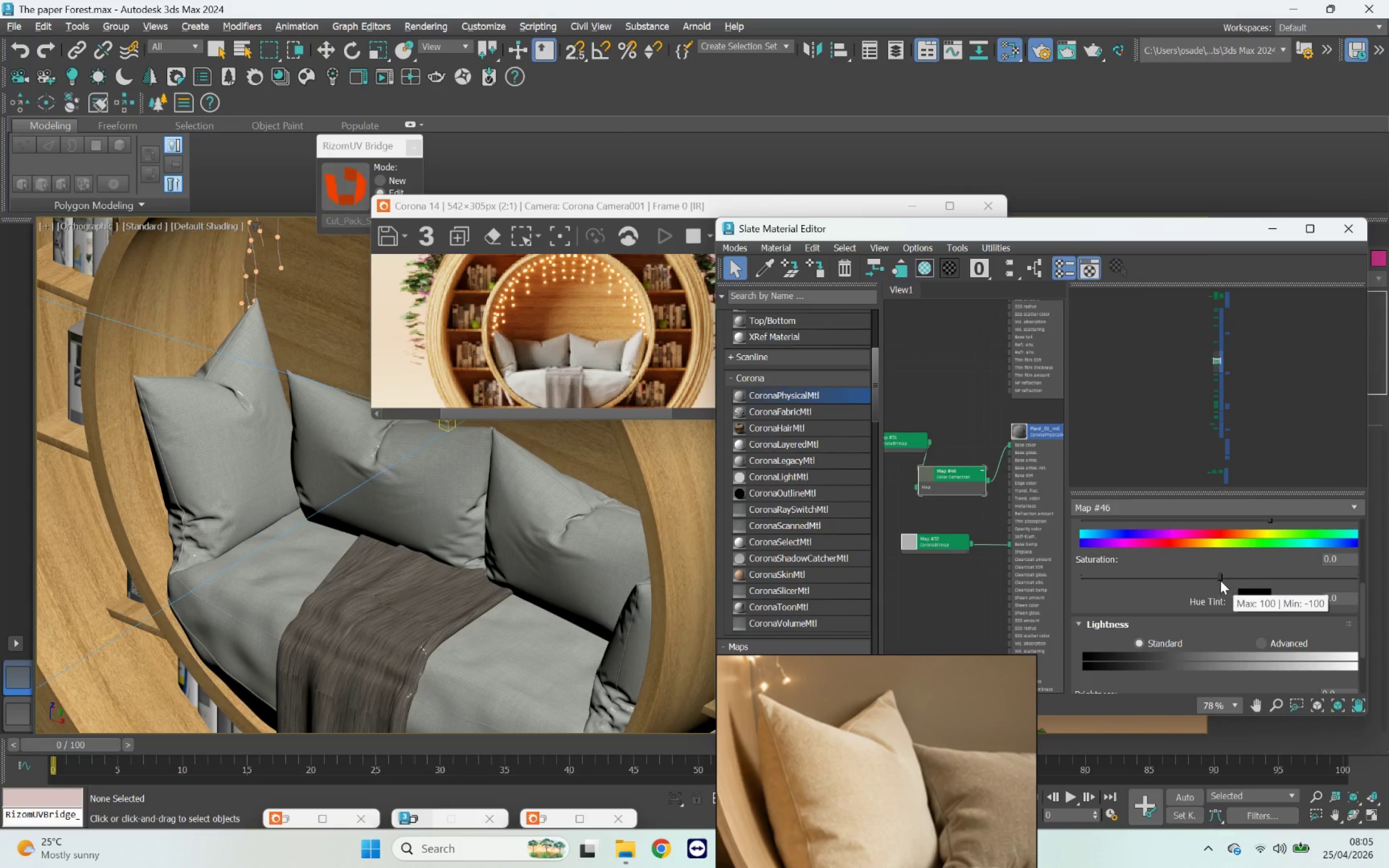 
left_click([1246, 599])
 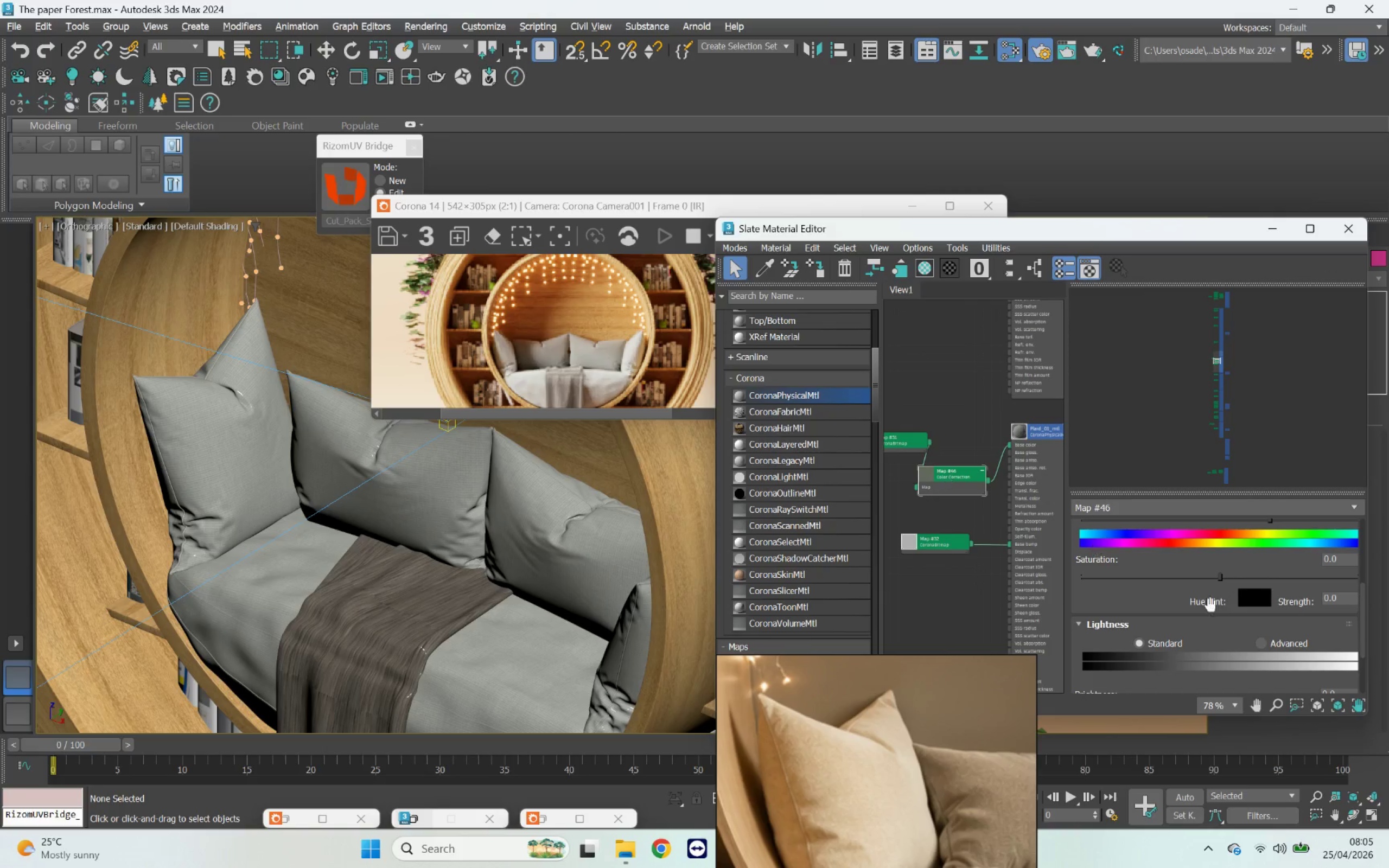 
left_click([1248, 601])
 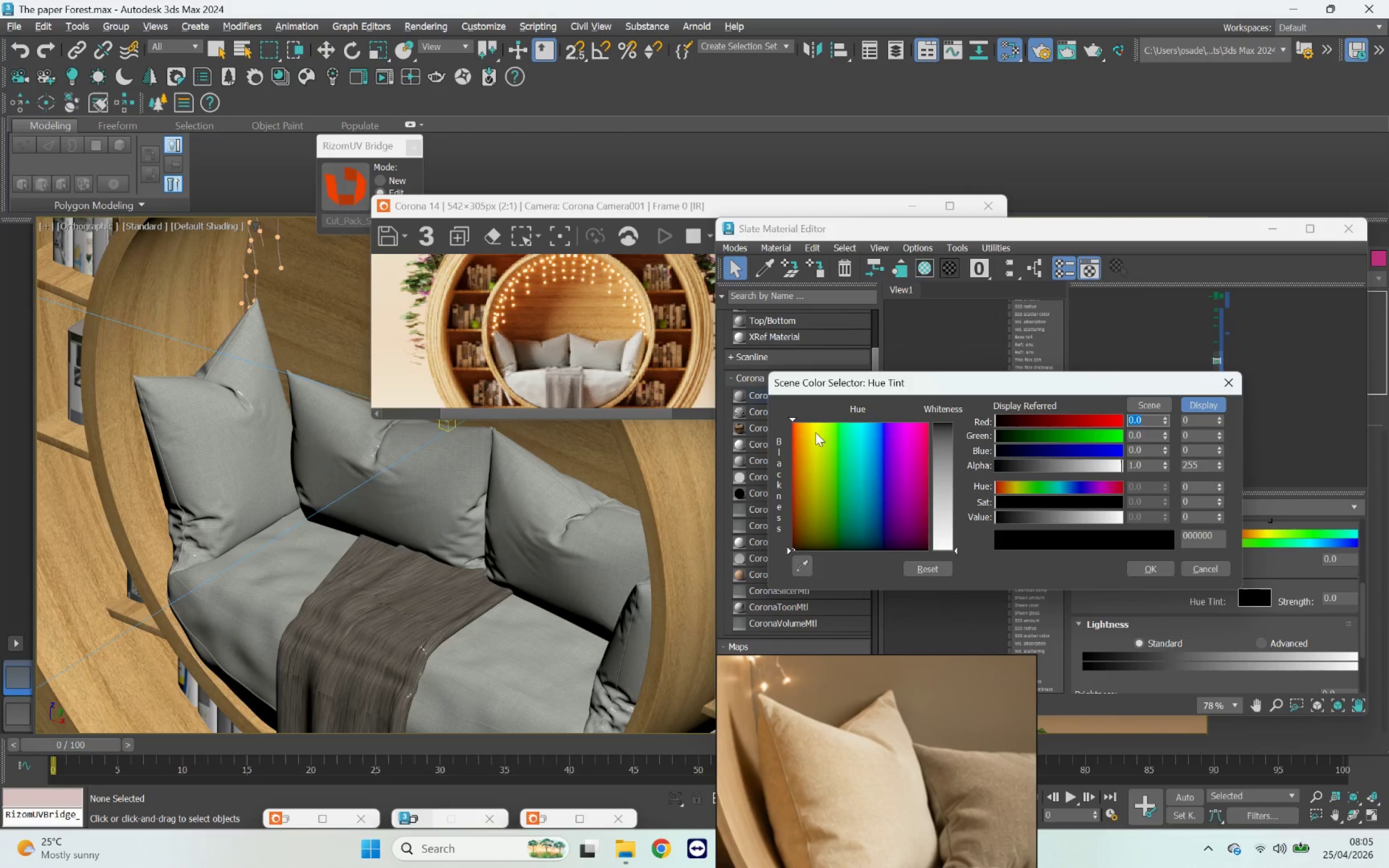 
left_click([800, 435])
 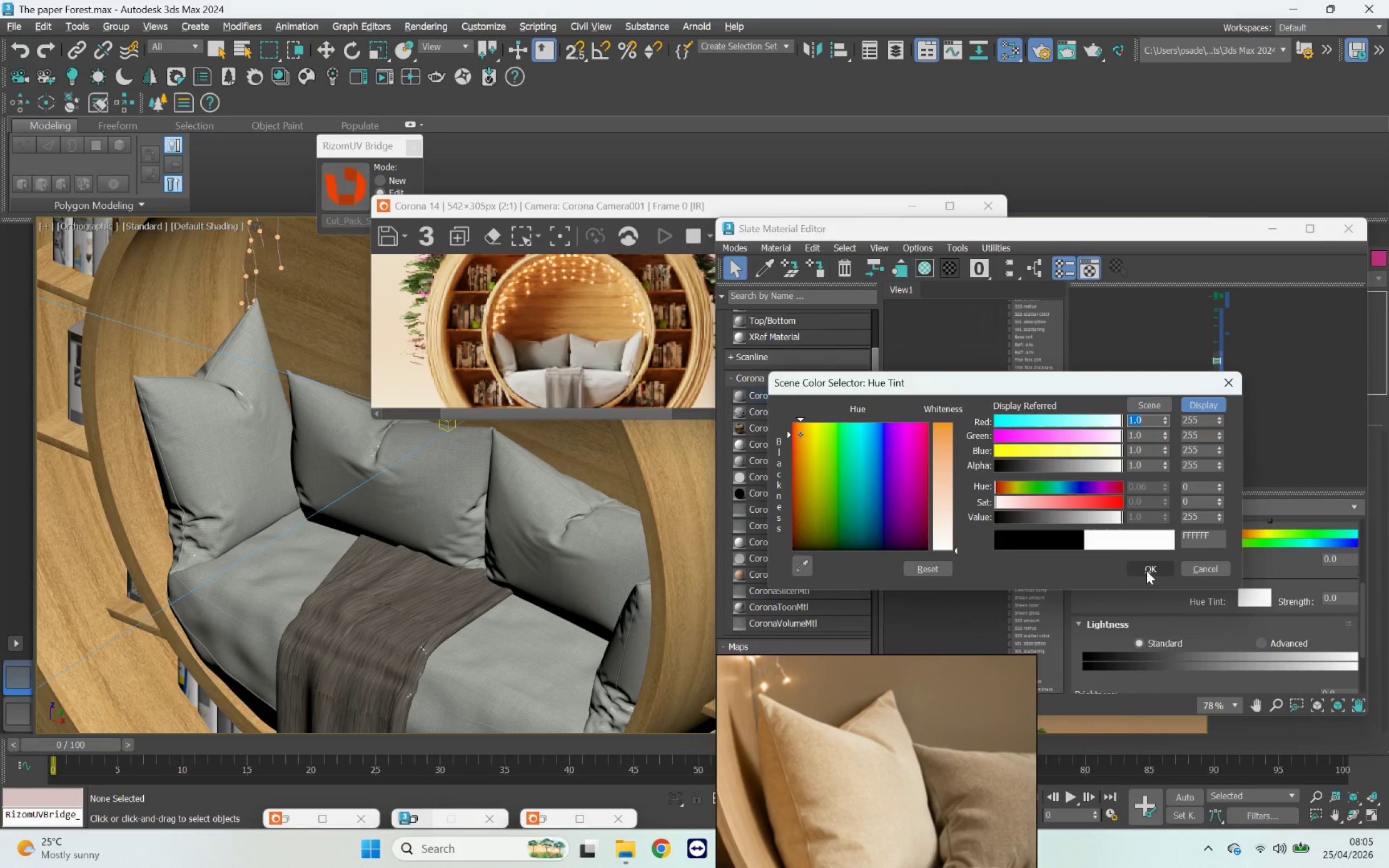 
left_click([1146, 571])
 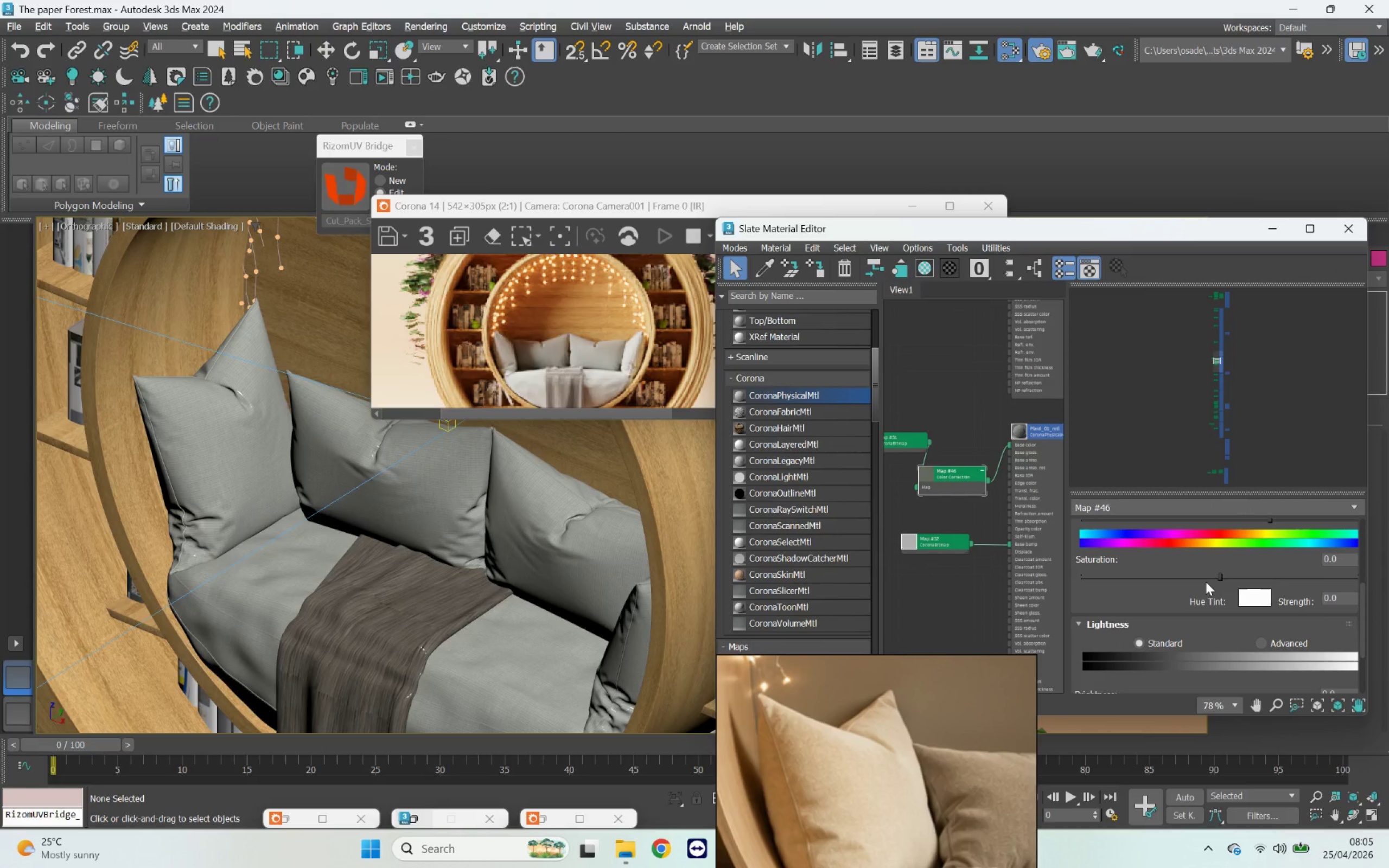 
scroll: coordinate [1223, 591], scroll_direction: up, amount: 2.0
 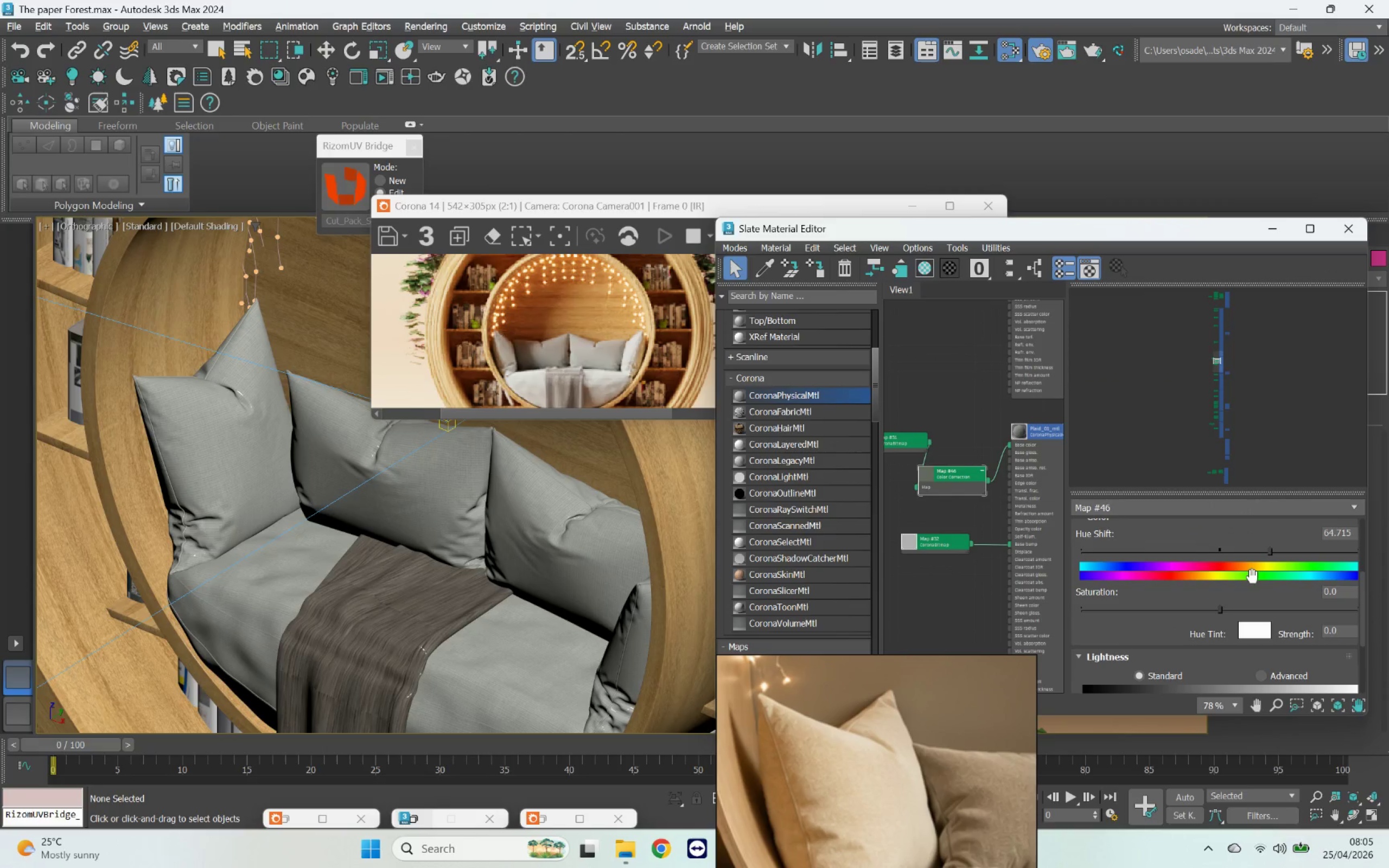 
left_click_drag(start_coordinate=[1173, 590], to_coordinate=[1217, 596])
 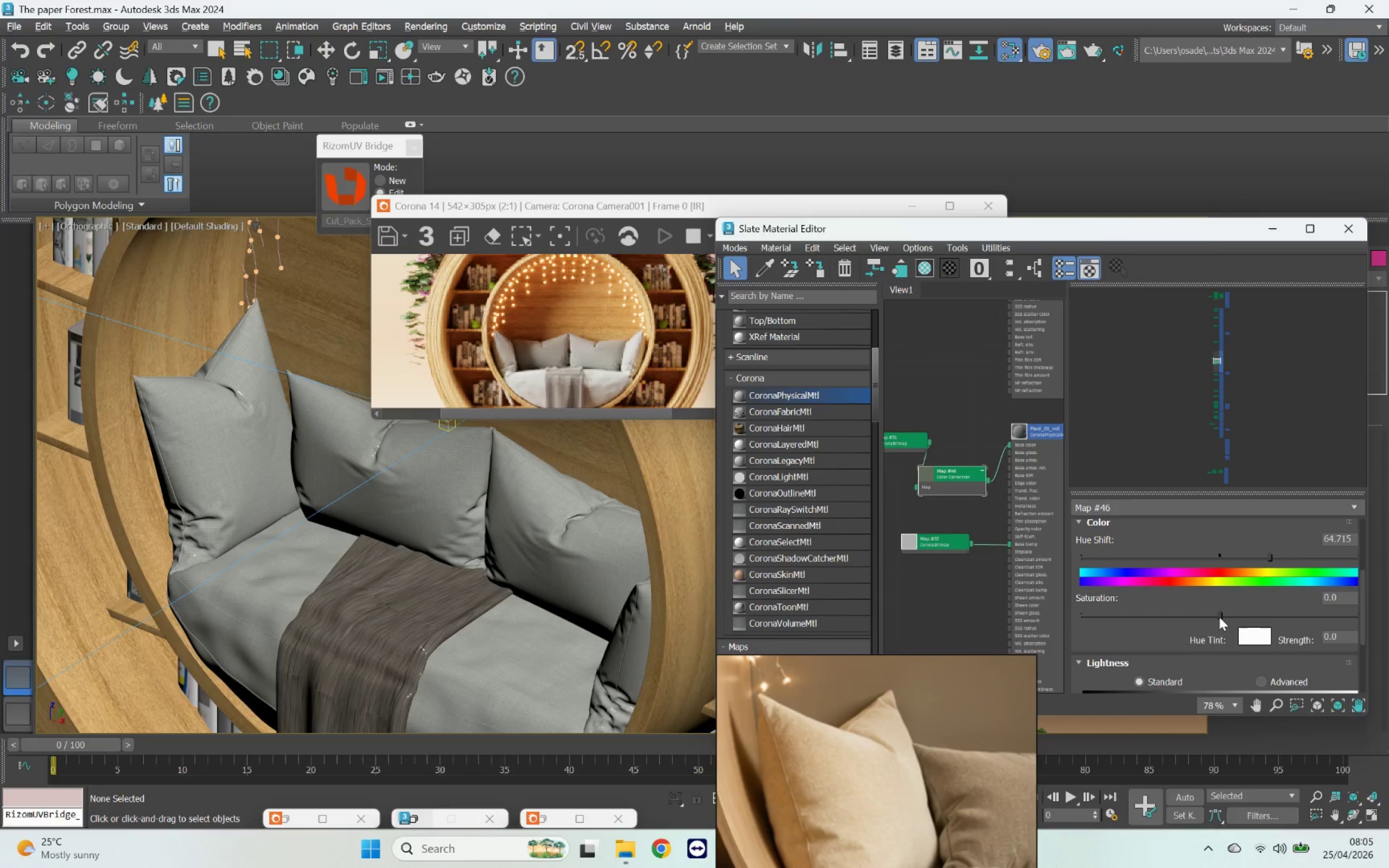 
left_click_drag(start_coordinate=[1219, 617], to_coordinate=[1124, 622])
 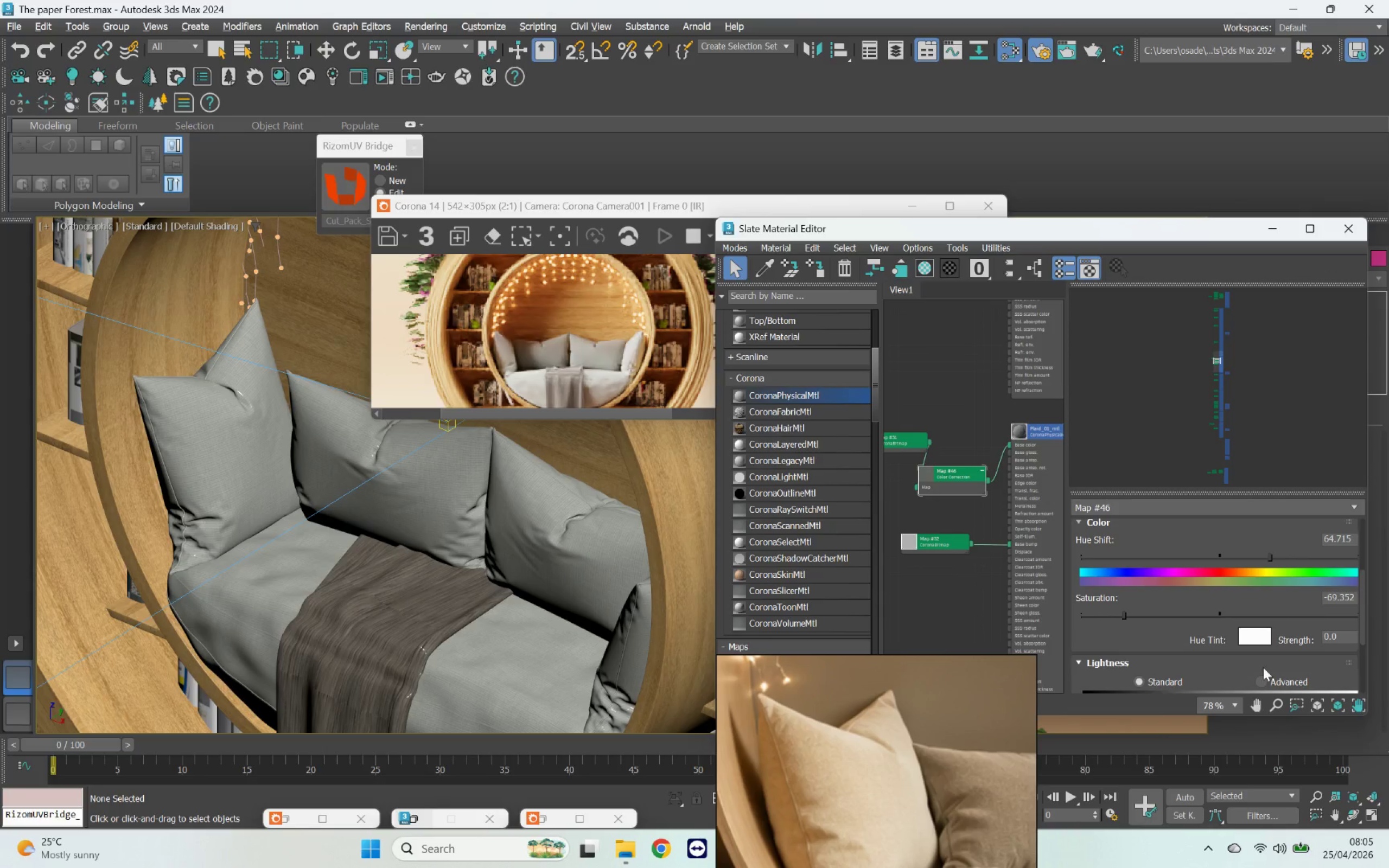 
scroll: coordinate [1327, 652], scroll_direction: down, amount: 4.0
 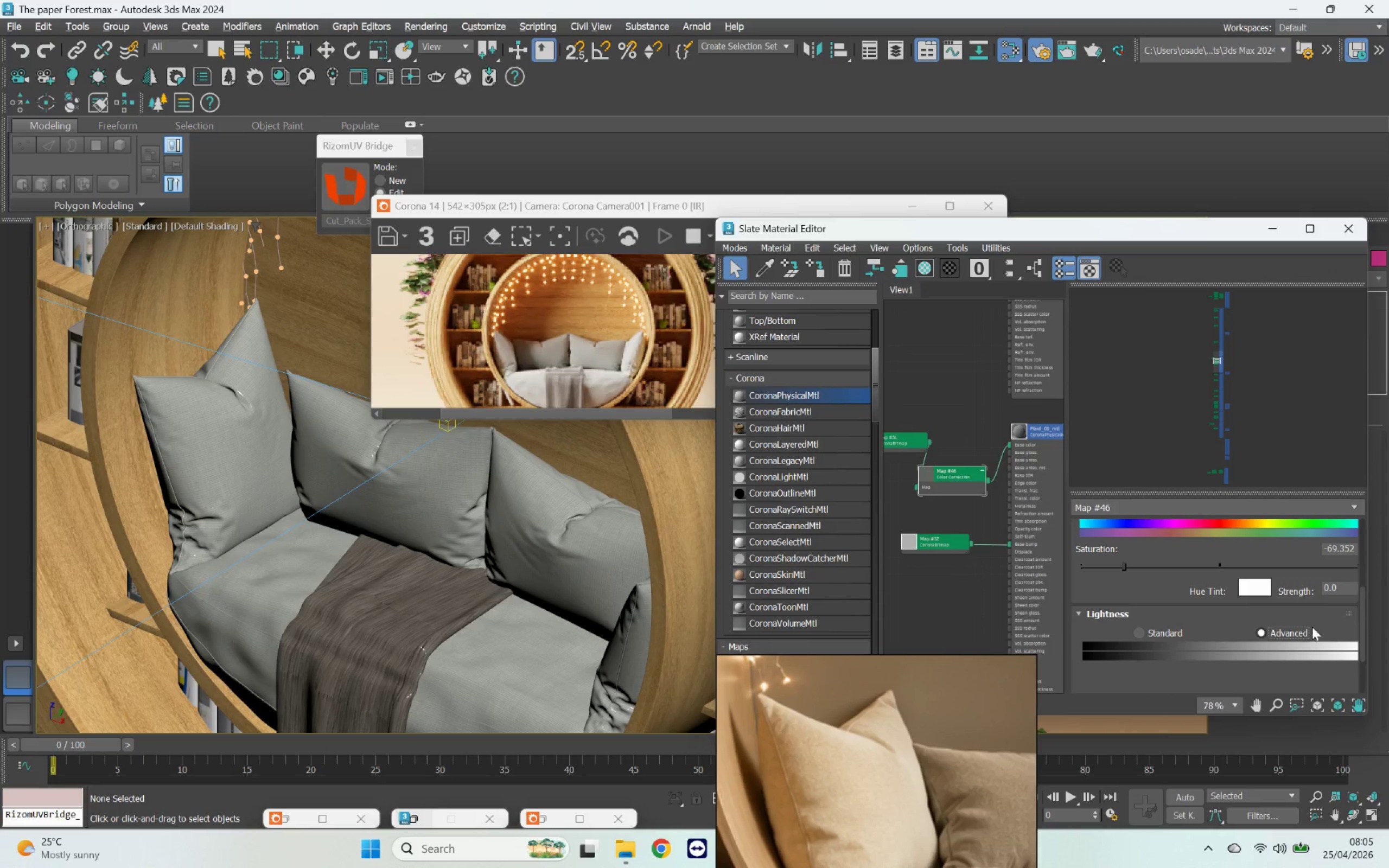 
left_click_drag(start_coordinate=[1363, 615], to_coordinate=[1366, 650])
 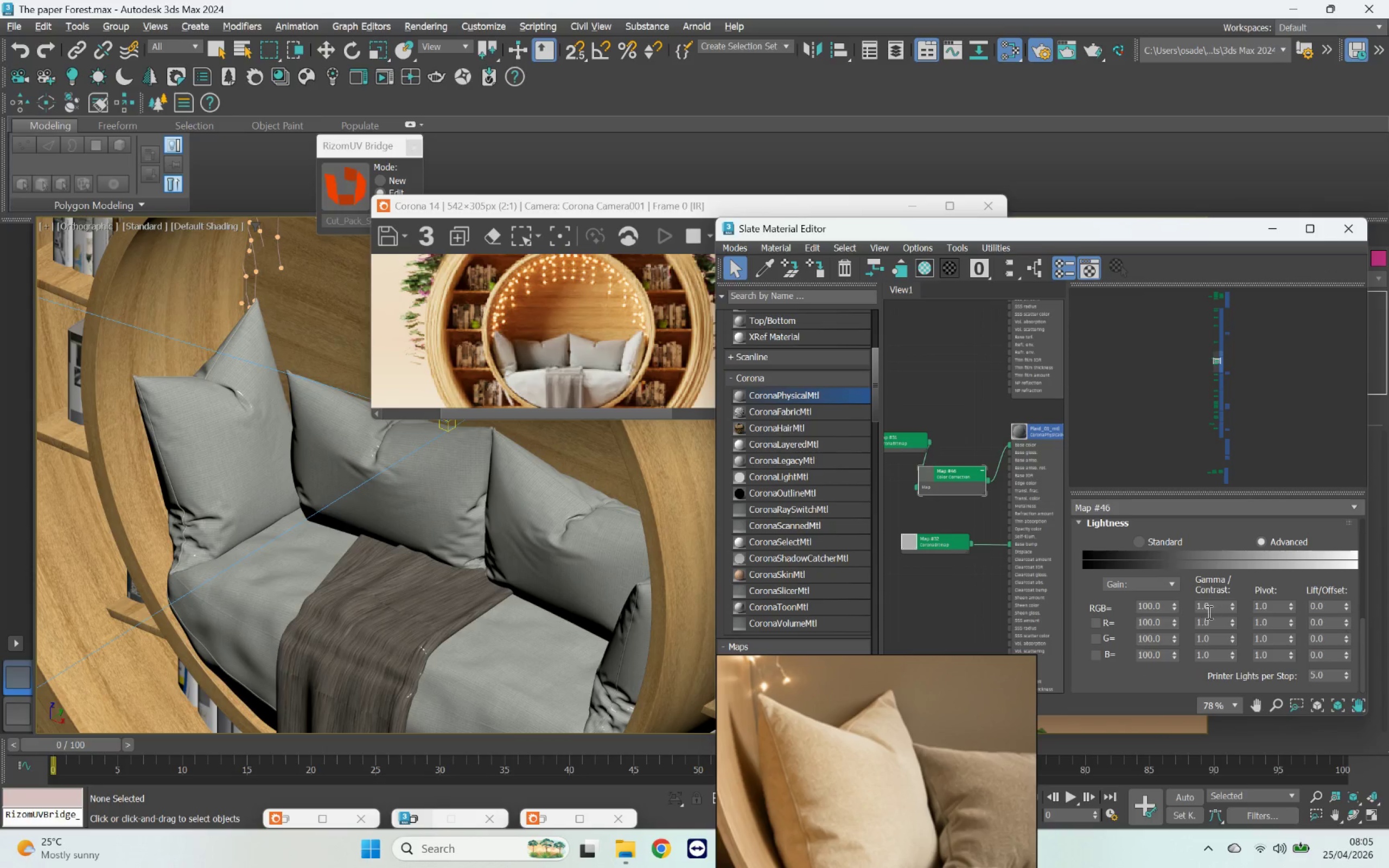 
left_click_drag(start_coordinate=[1212, 609], to_coordinate=[1177, 605])
 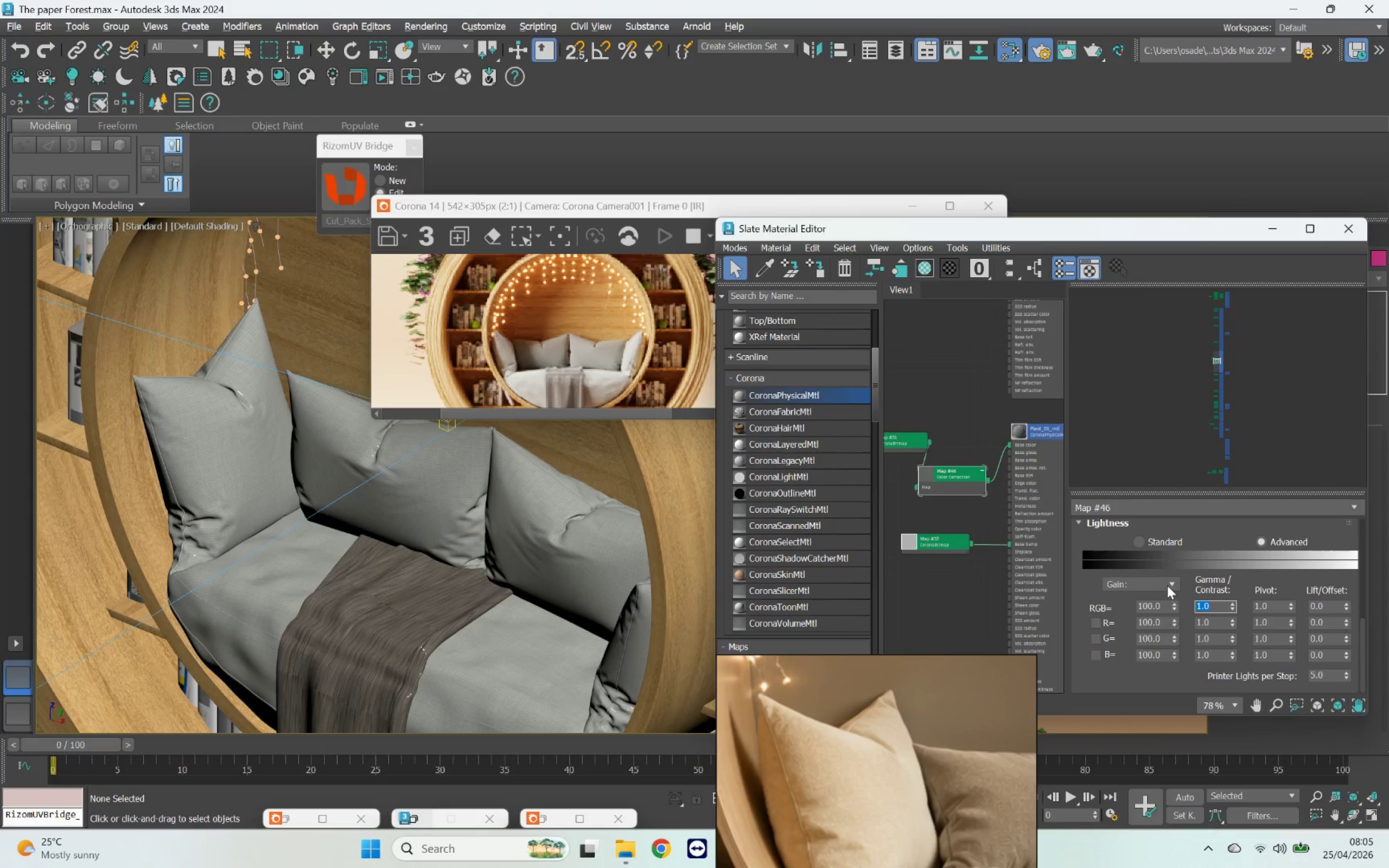 
left_click([1167, 584])
 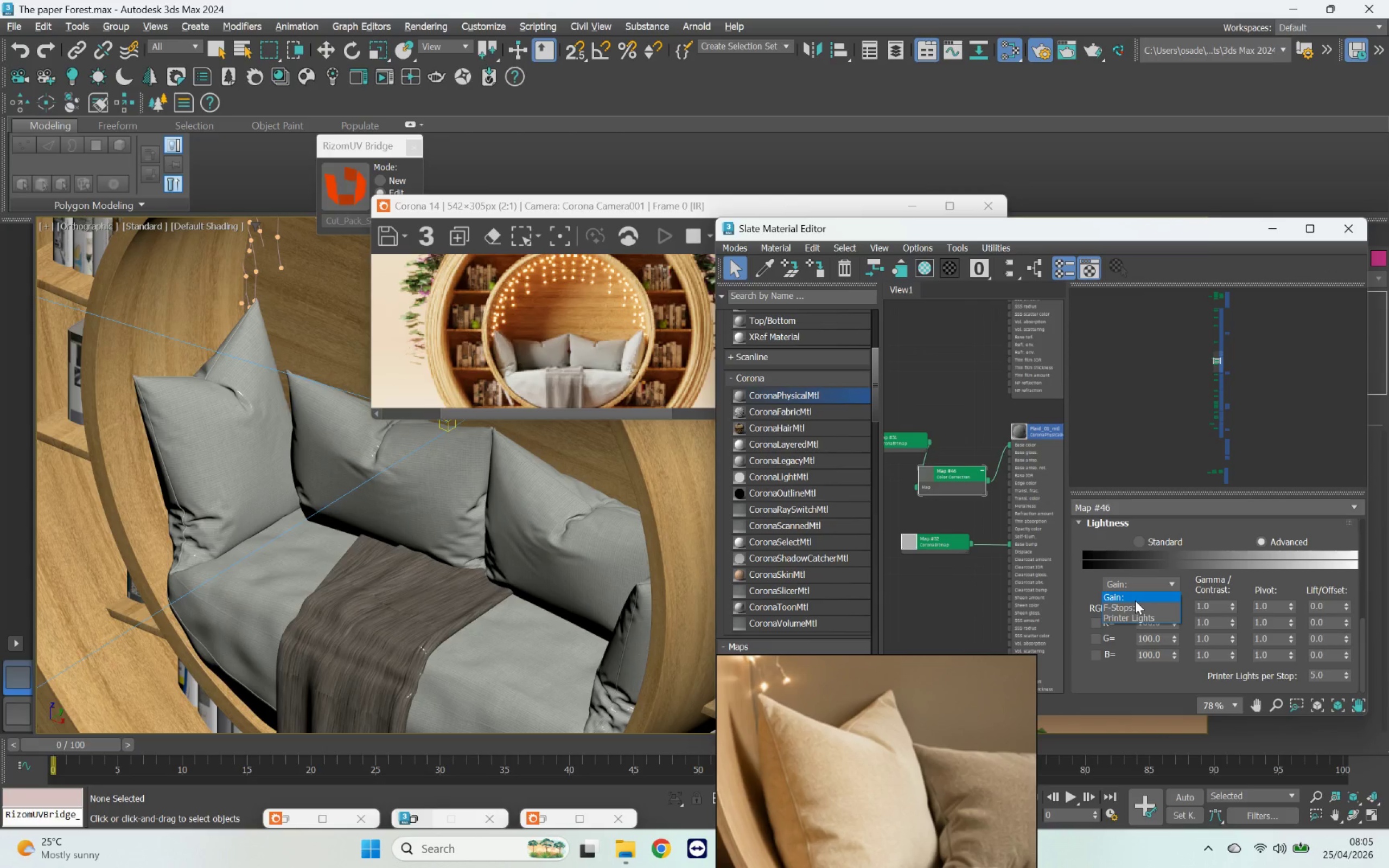 
left_click([1130, 611])
 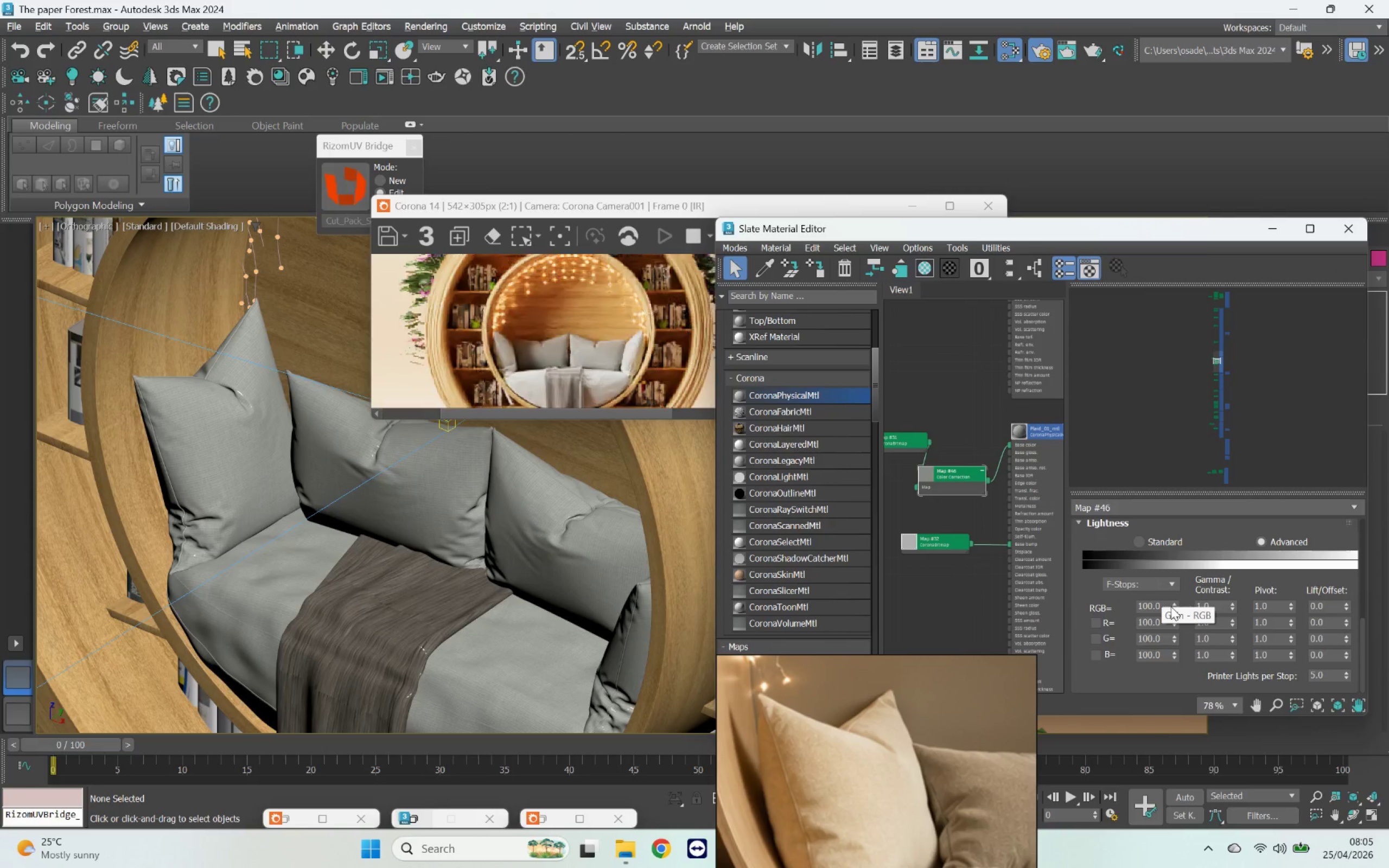 
left_click_drag(start_coordinate=[1171, 607], to_coordinate=[1165, 607])
 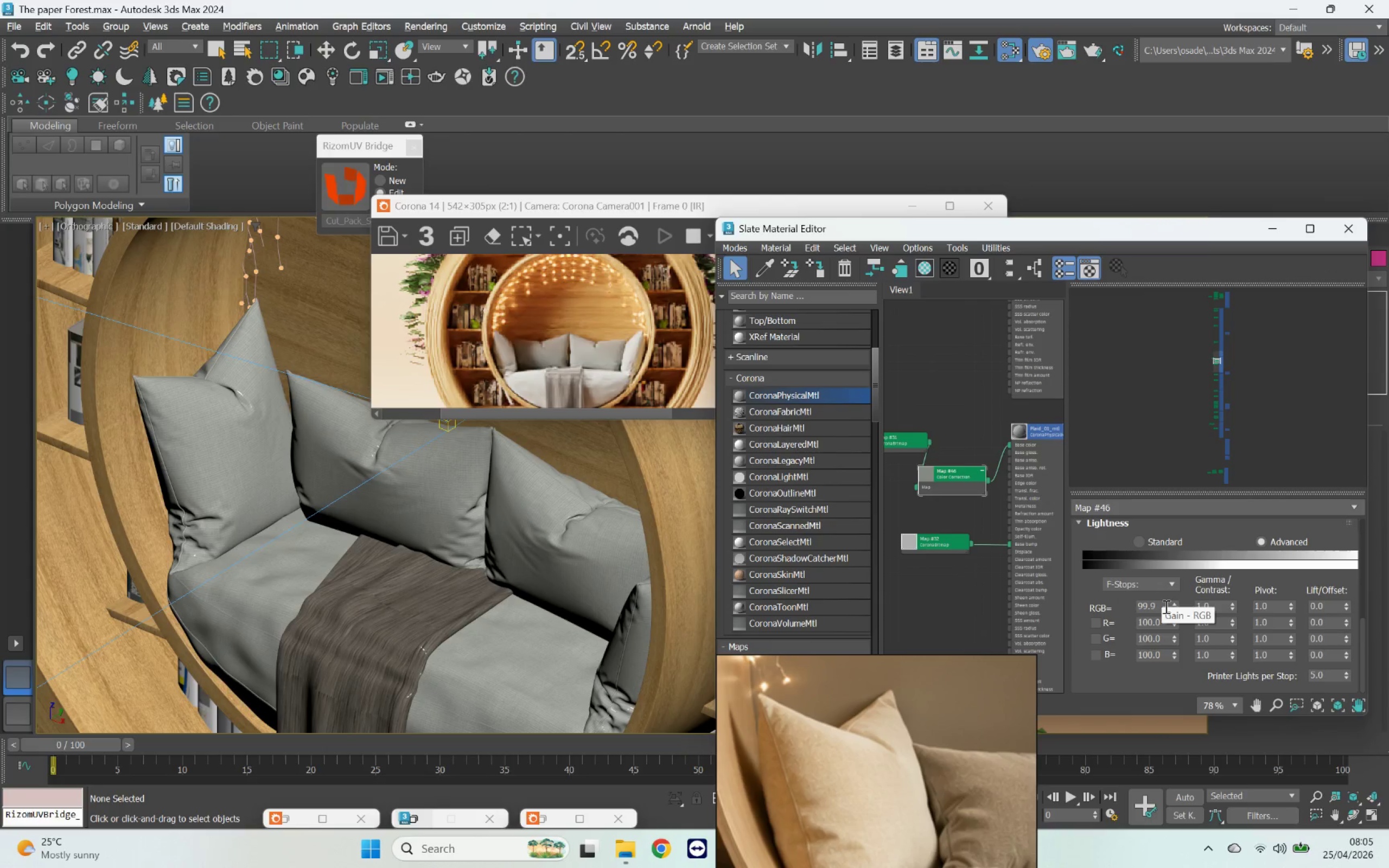 
left_click_drag(start_coordinate=[1158, 604], to_coordinate=[1113, 600])
 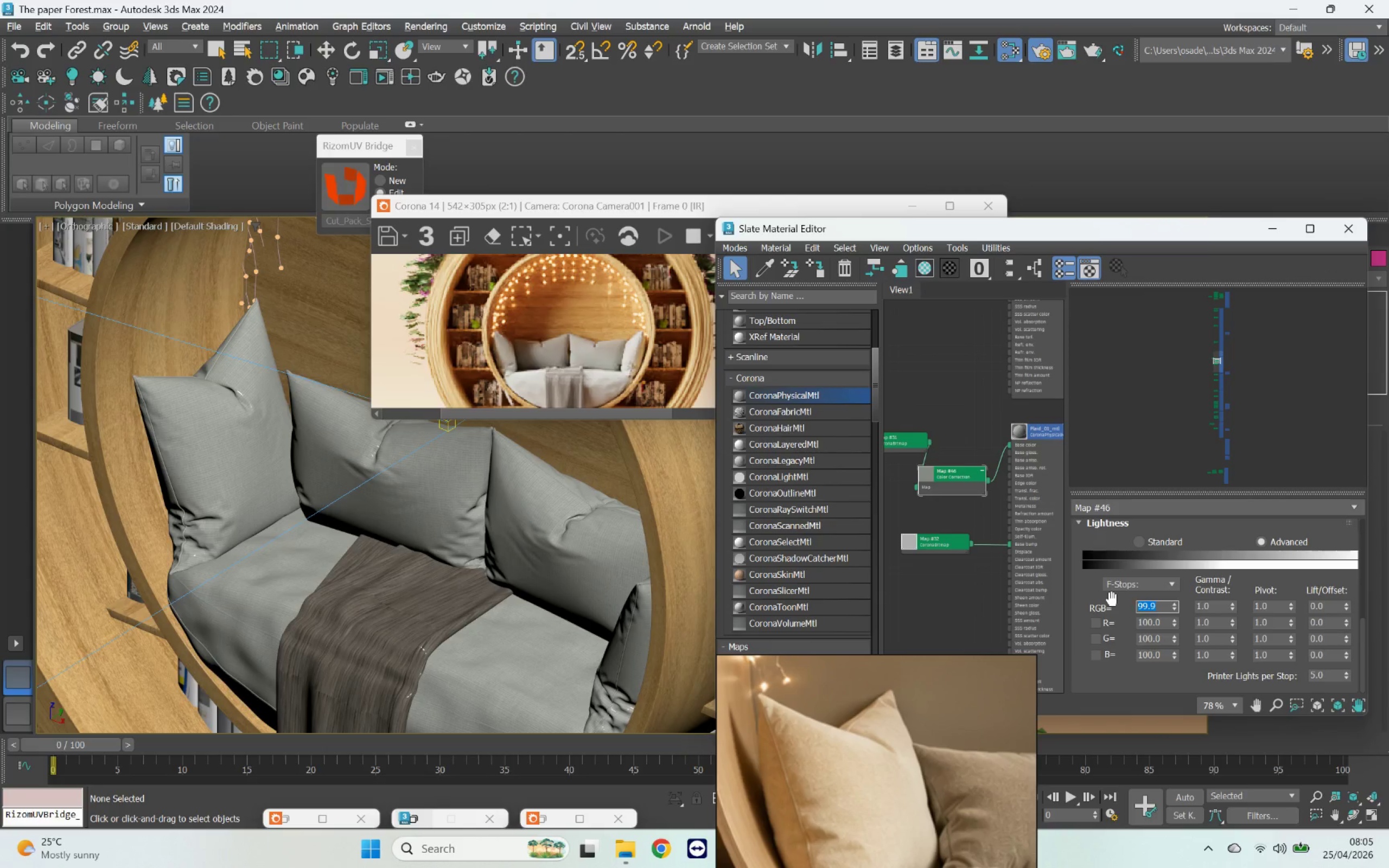 
type(60)
 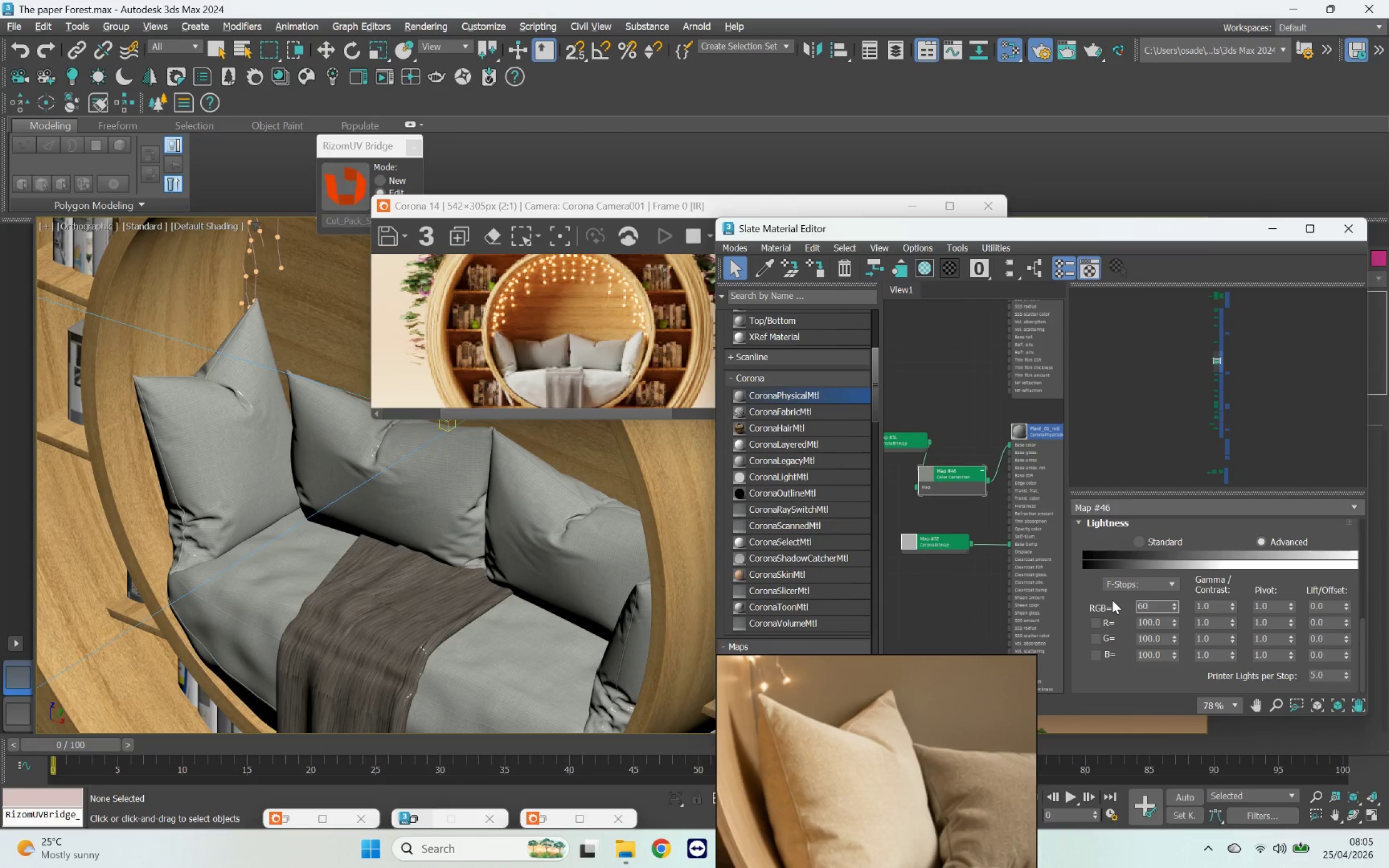 
key(Enter)
 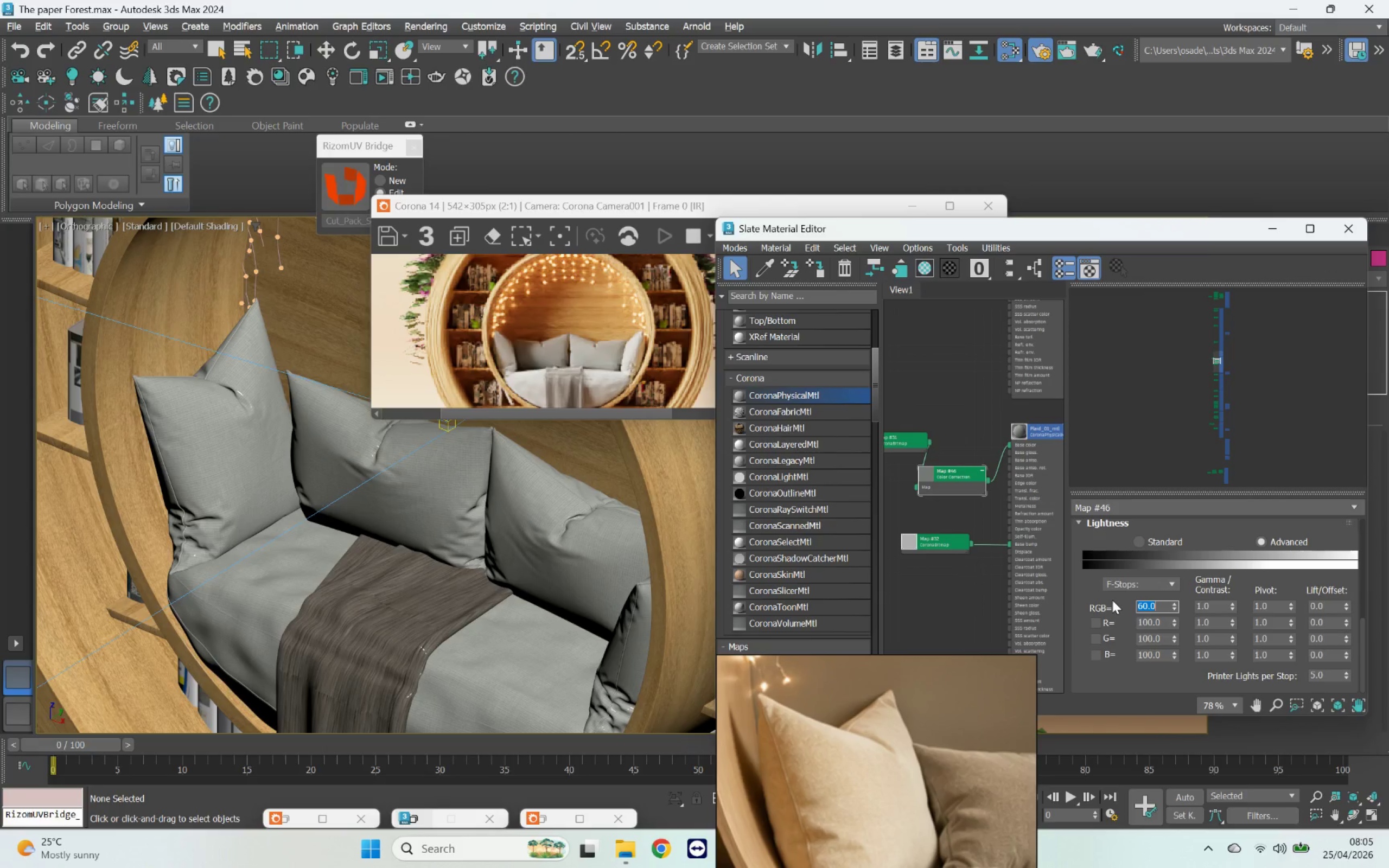 
left_click([1131, 583])
 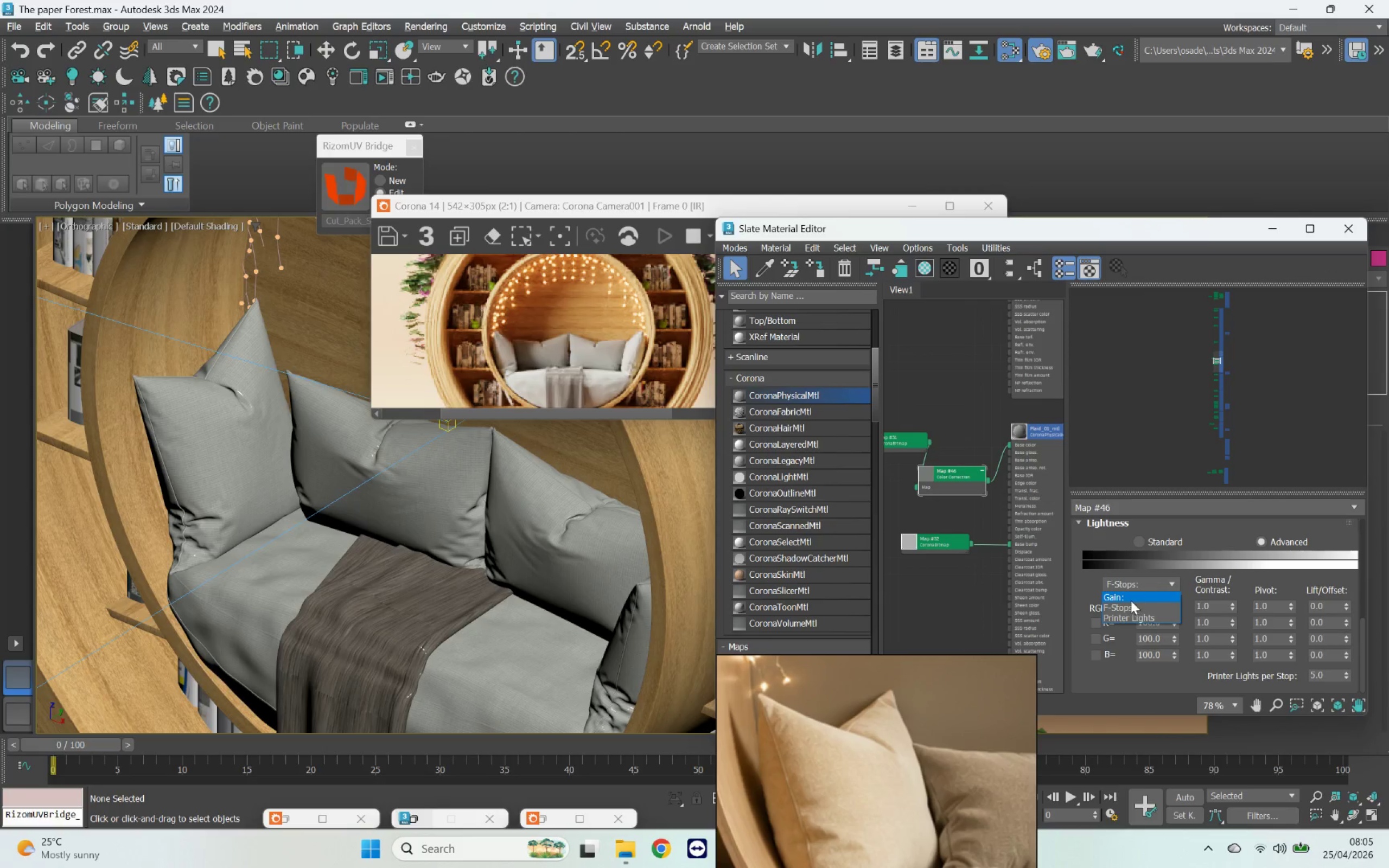 
left_click([1128, 594])
 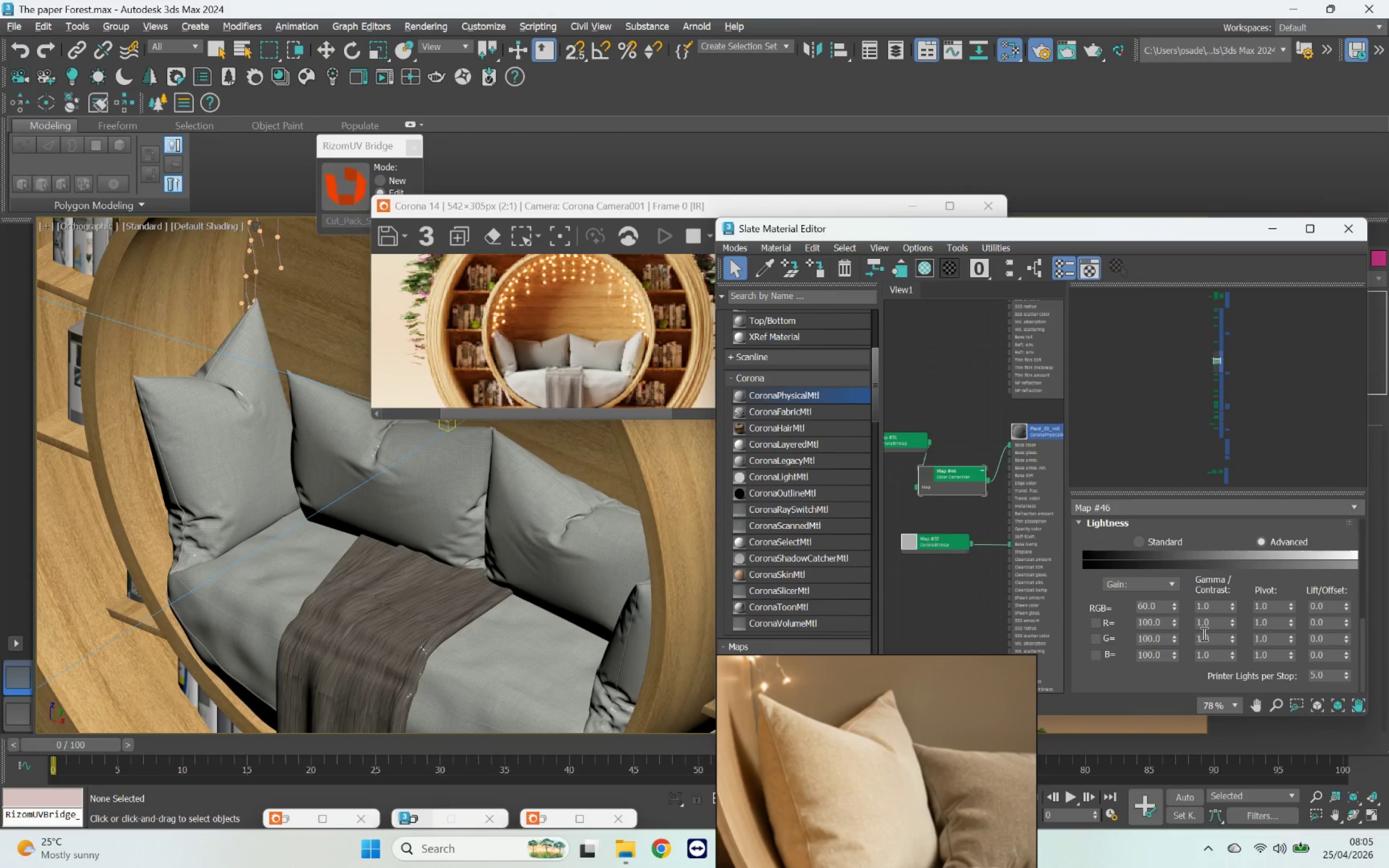 
left_click_drag(start_coordinate=[1222, 606], to_coordinate=[1146, 604])
 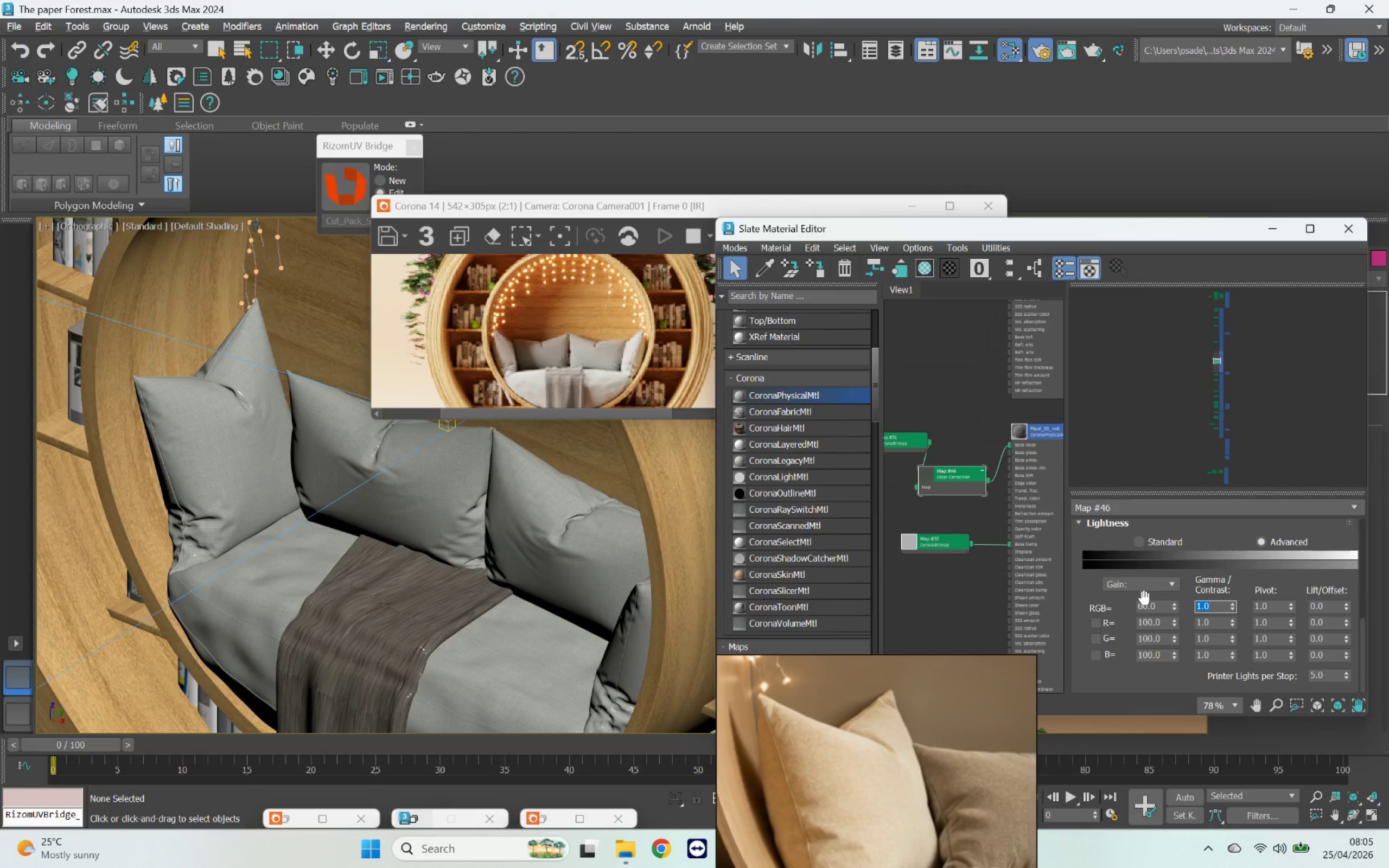 
key(5)
 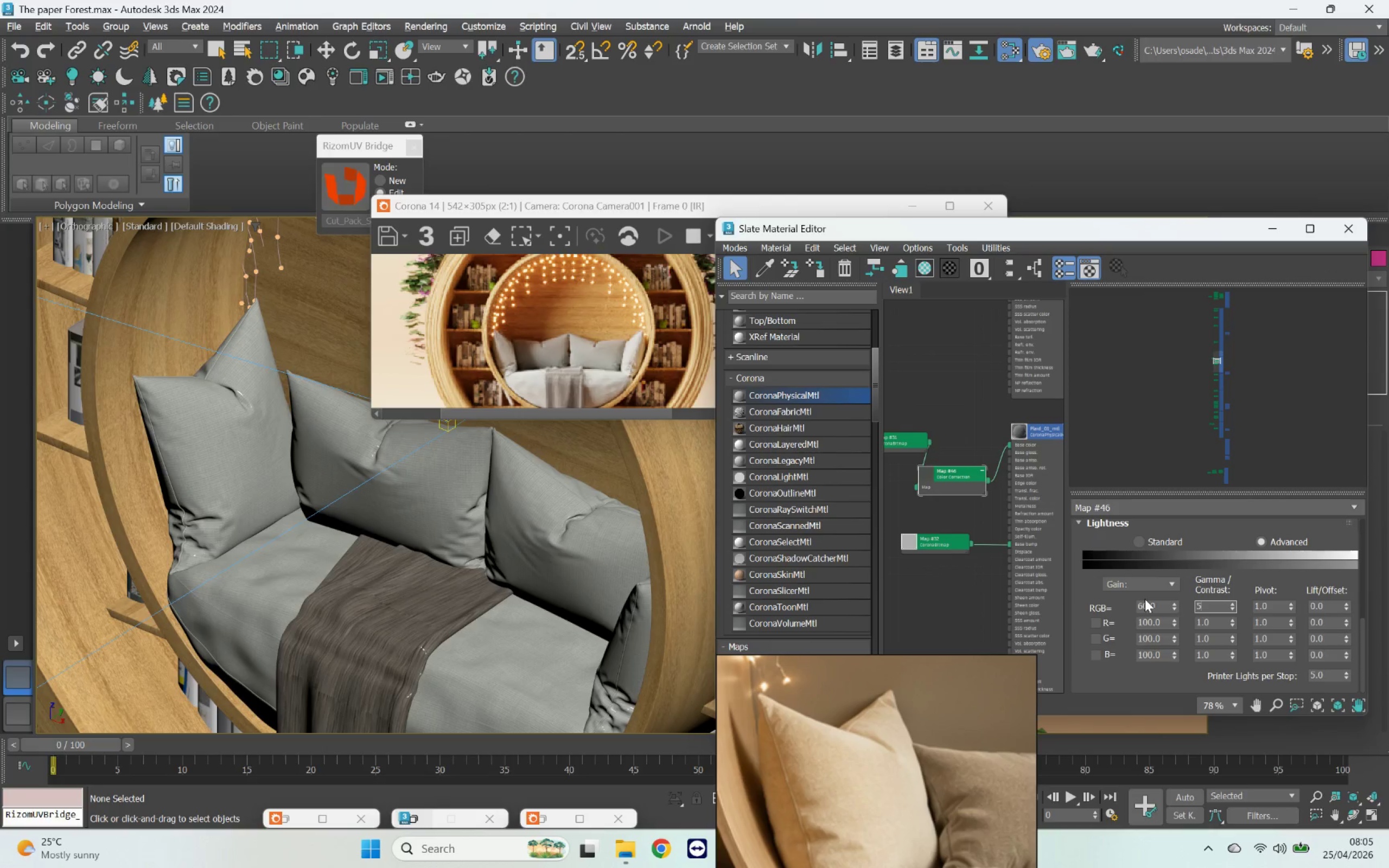 
key(Enter)
 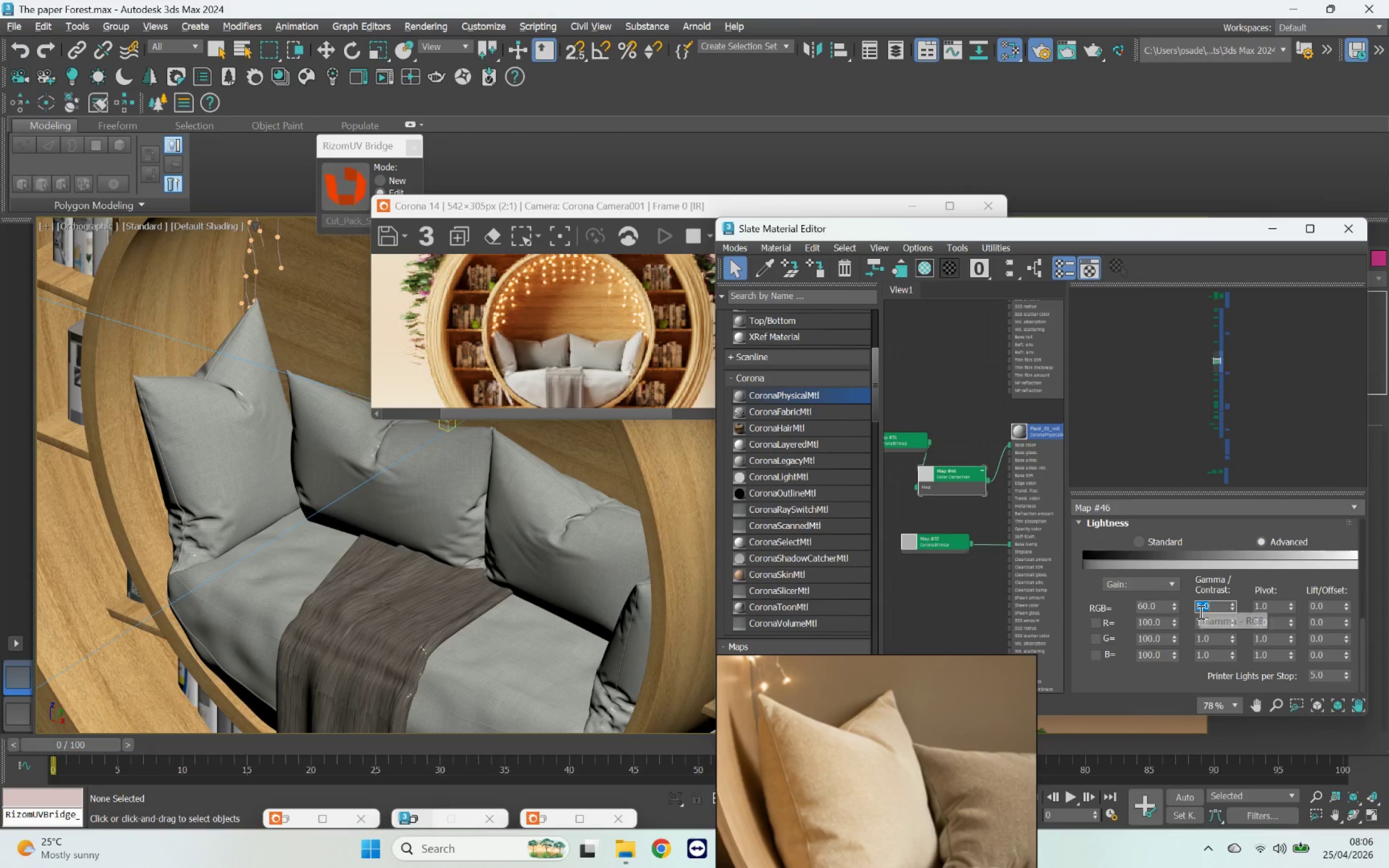 
left_click([1008, 627])
 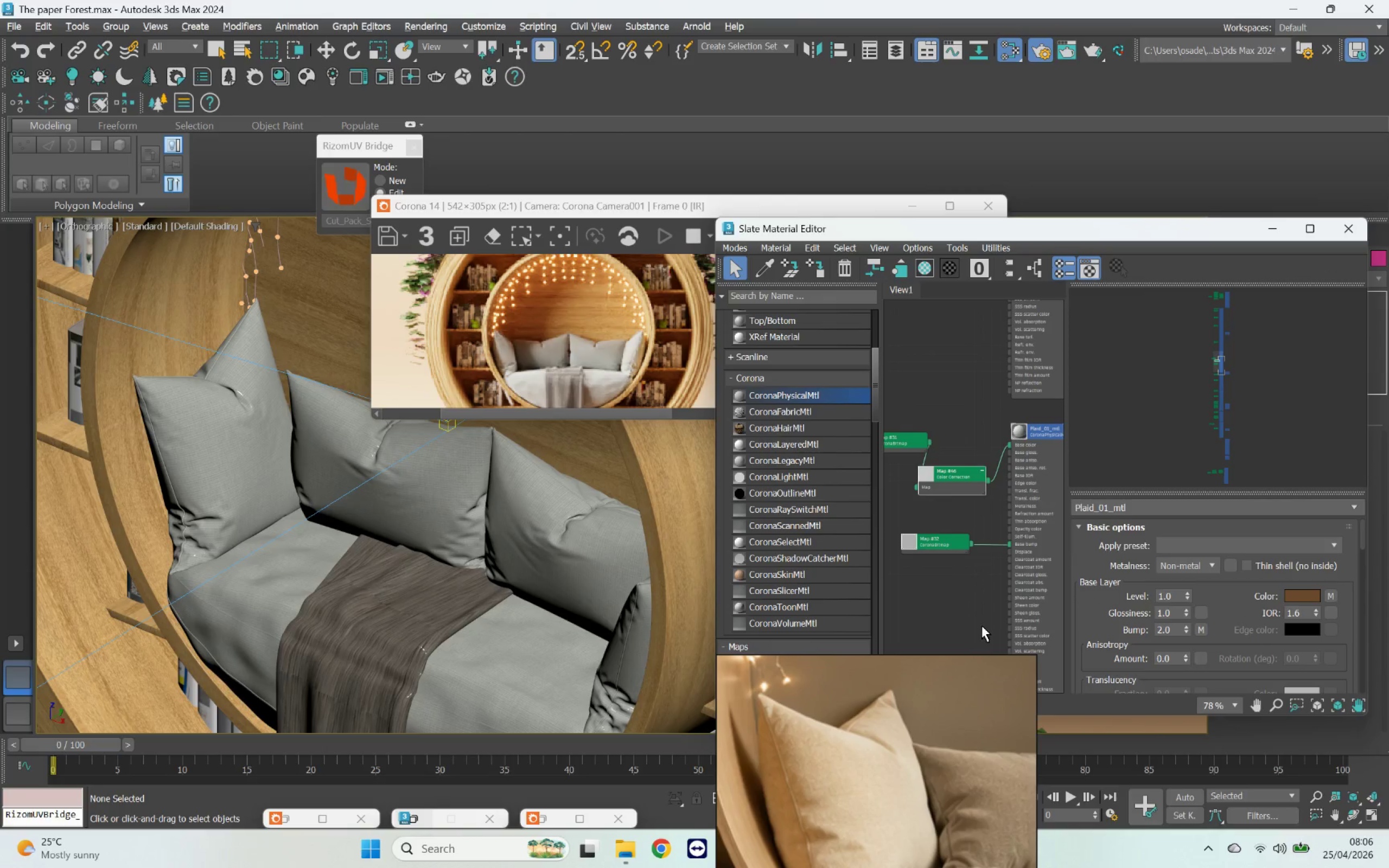 
left_click([980, 618])
 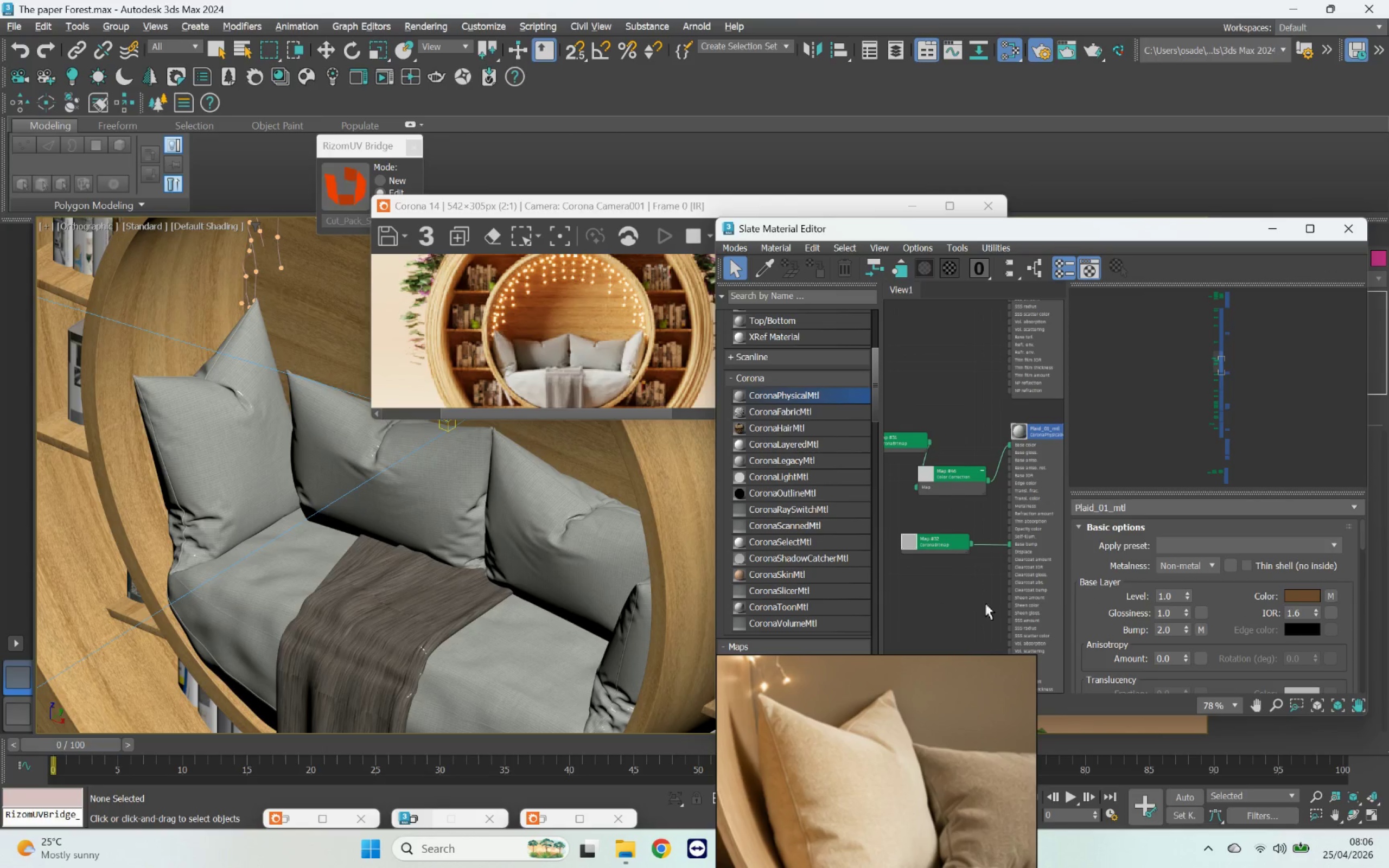 
scroll: coordinate [506, 307], scroll_direction: down, amount: 6.0
 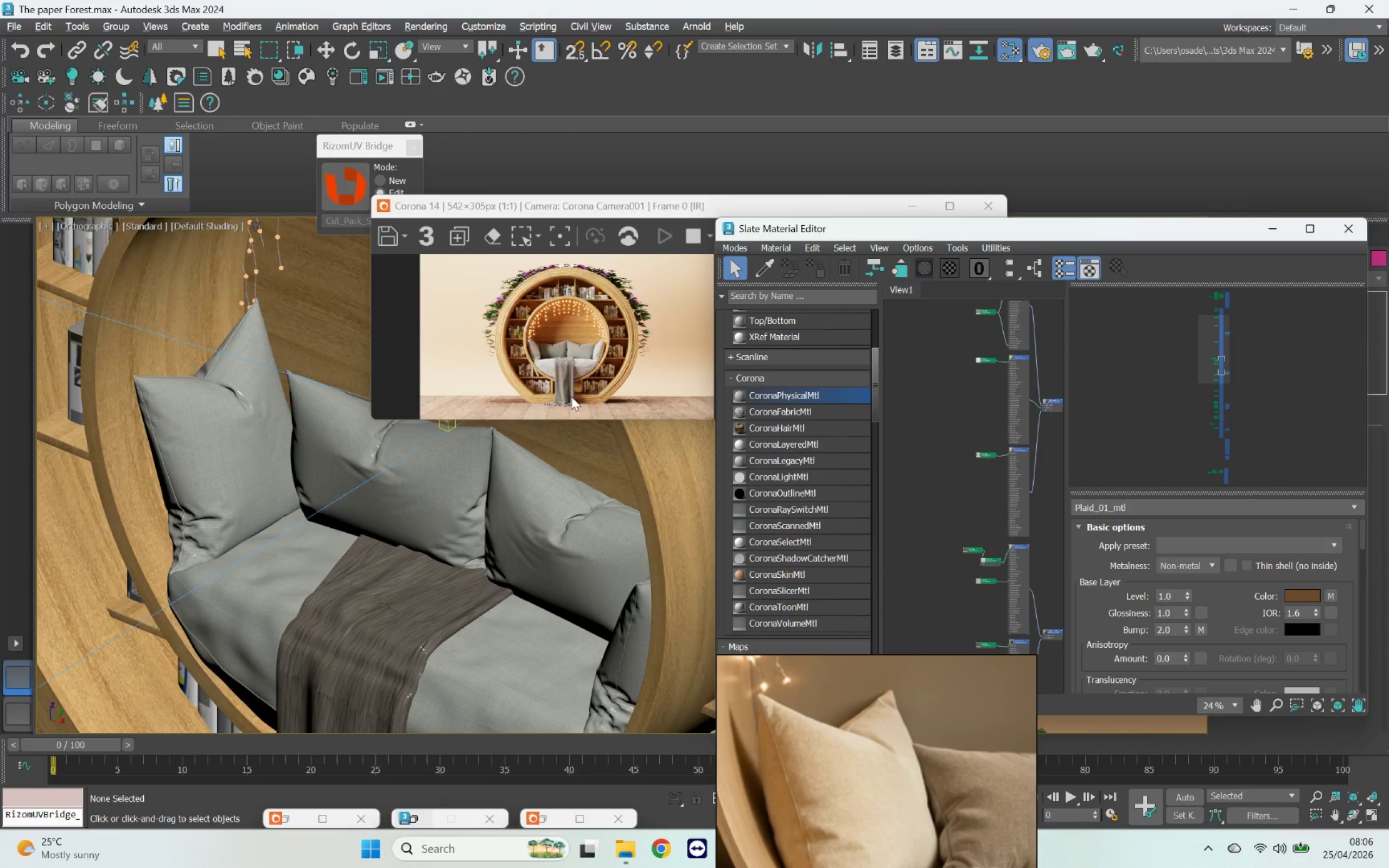 
scroll: coordinate [565, 401], scroll_direction: up, amount: 1.0
 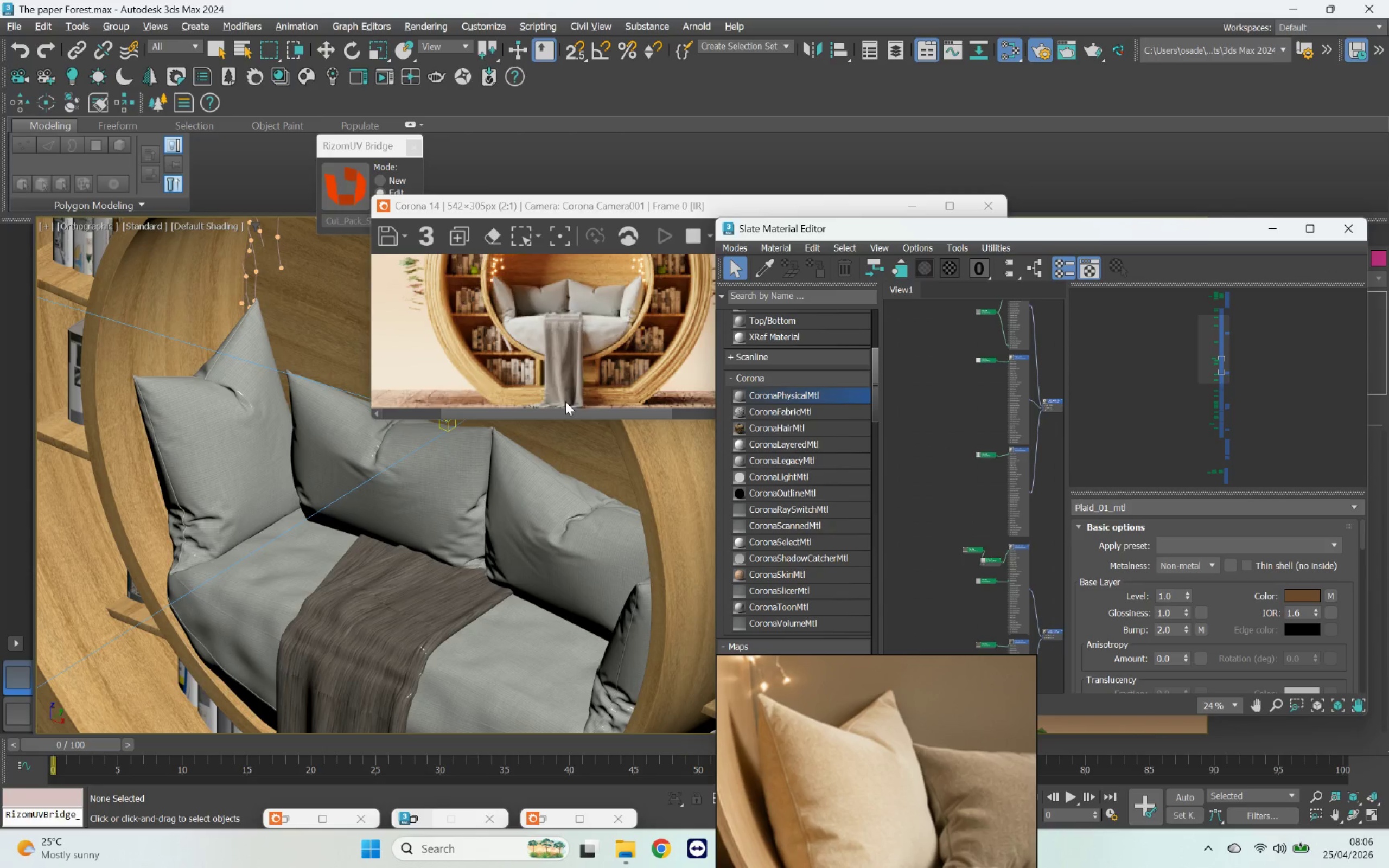 
scroll: coordinate [565, 401], scroll_direction: down, amount: 2.0
 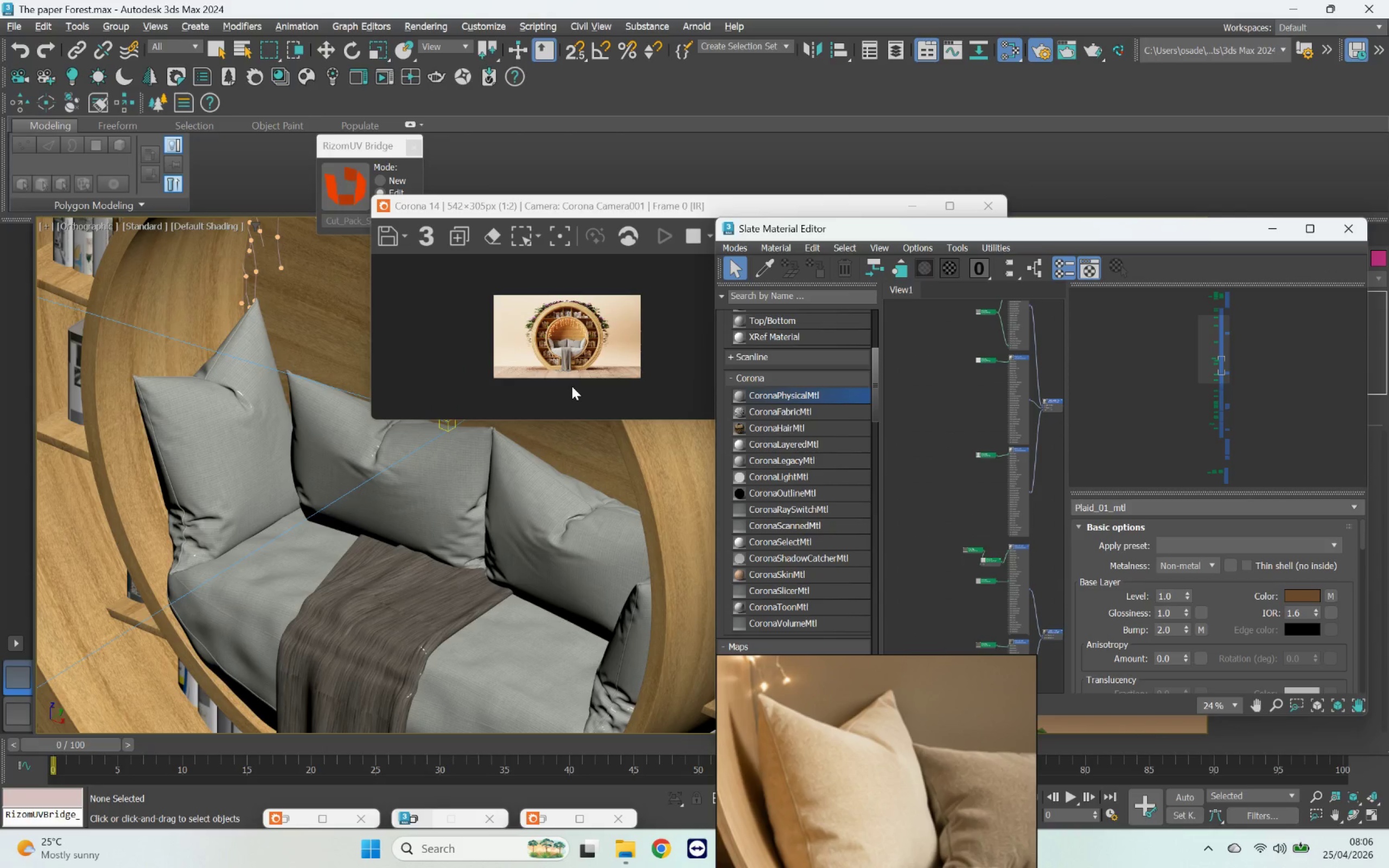 
scroll: coordinate [572, 386], scroll_direction: up, amount: 1.0
 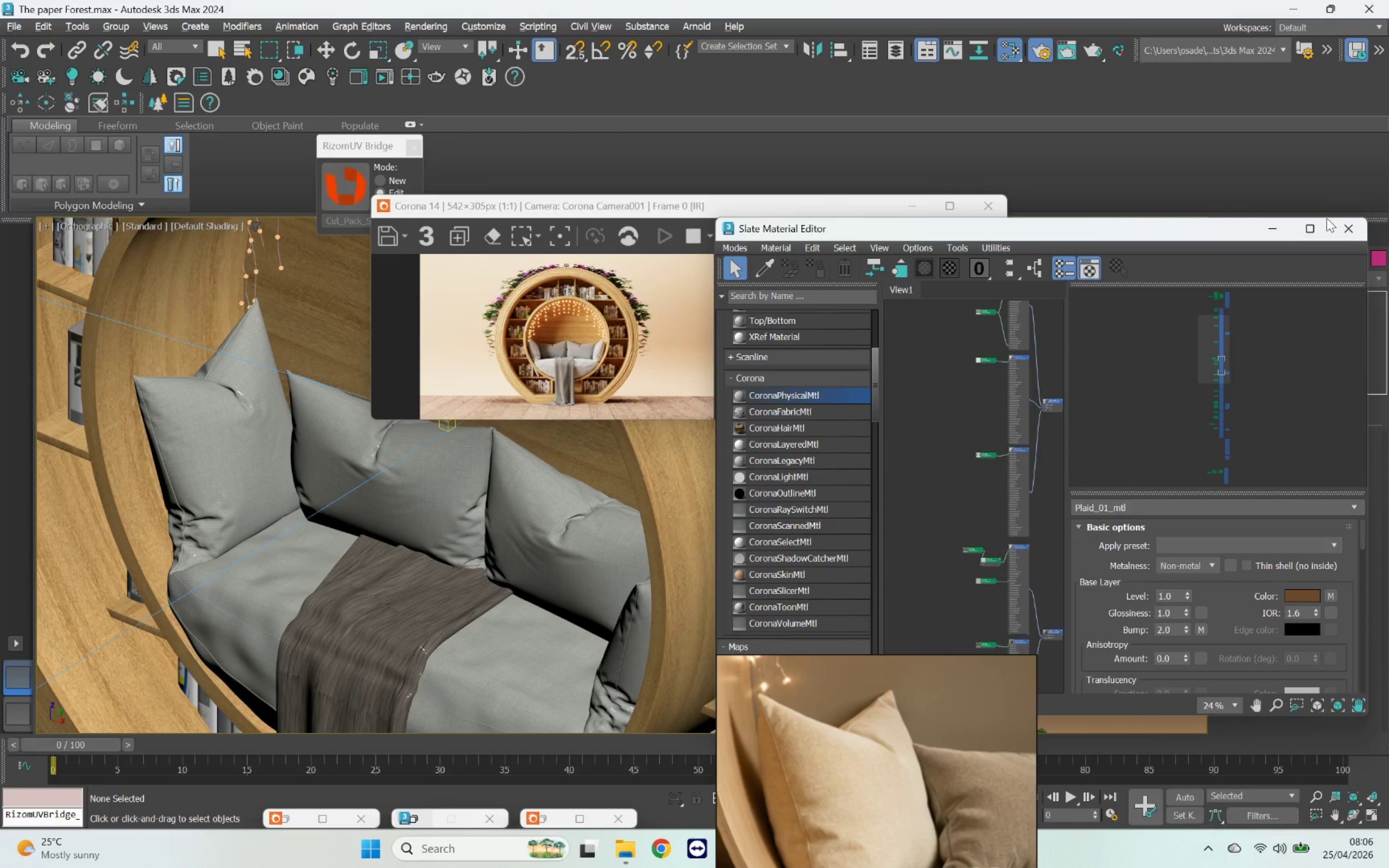 
wait(5.2)
 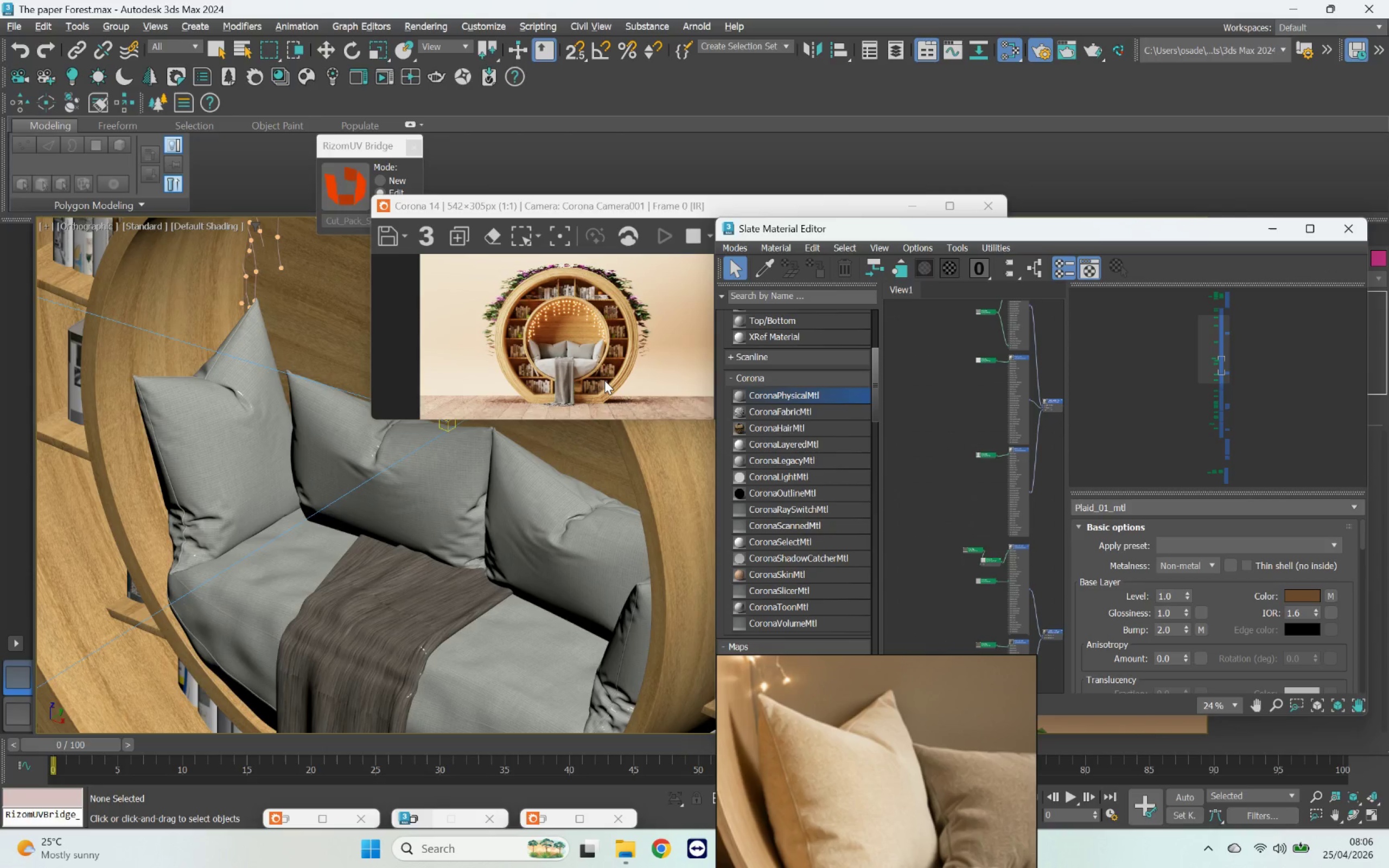 
scroll: coordinate [1035, 446], scroll_direction: down, amount: 5.0
 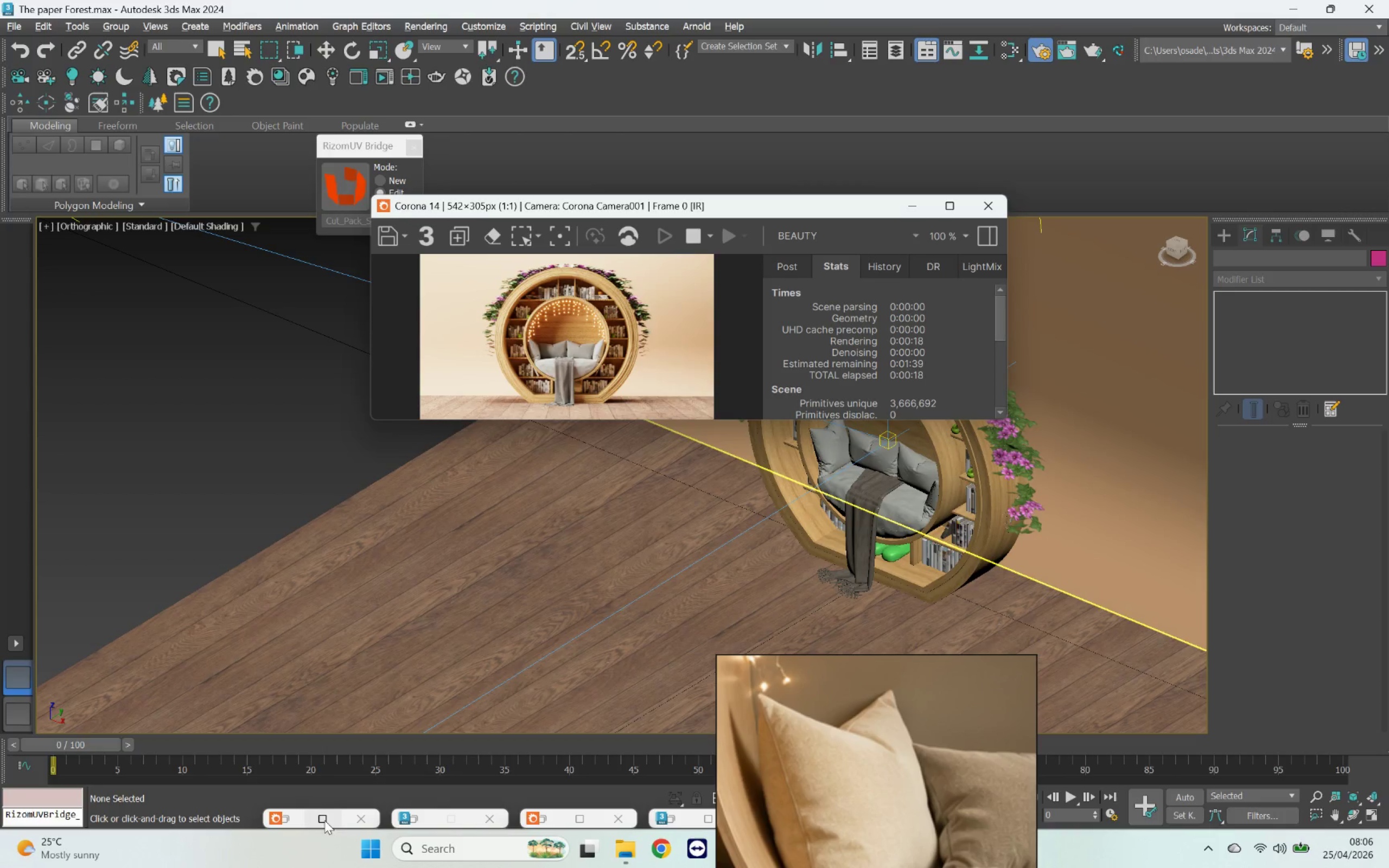 
left_click([288, 819])
 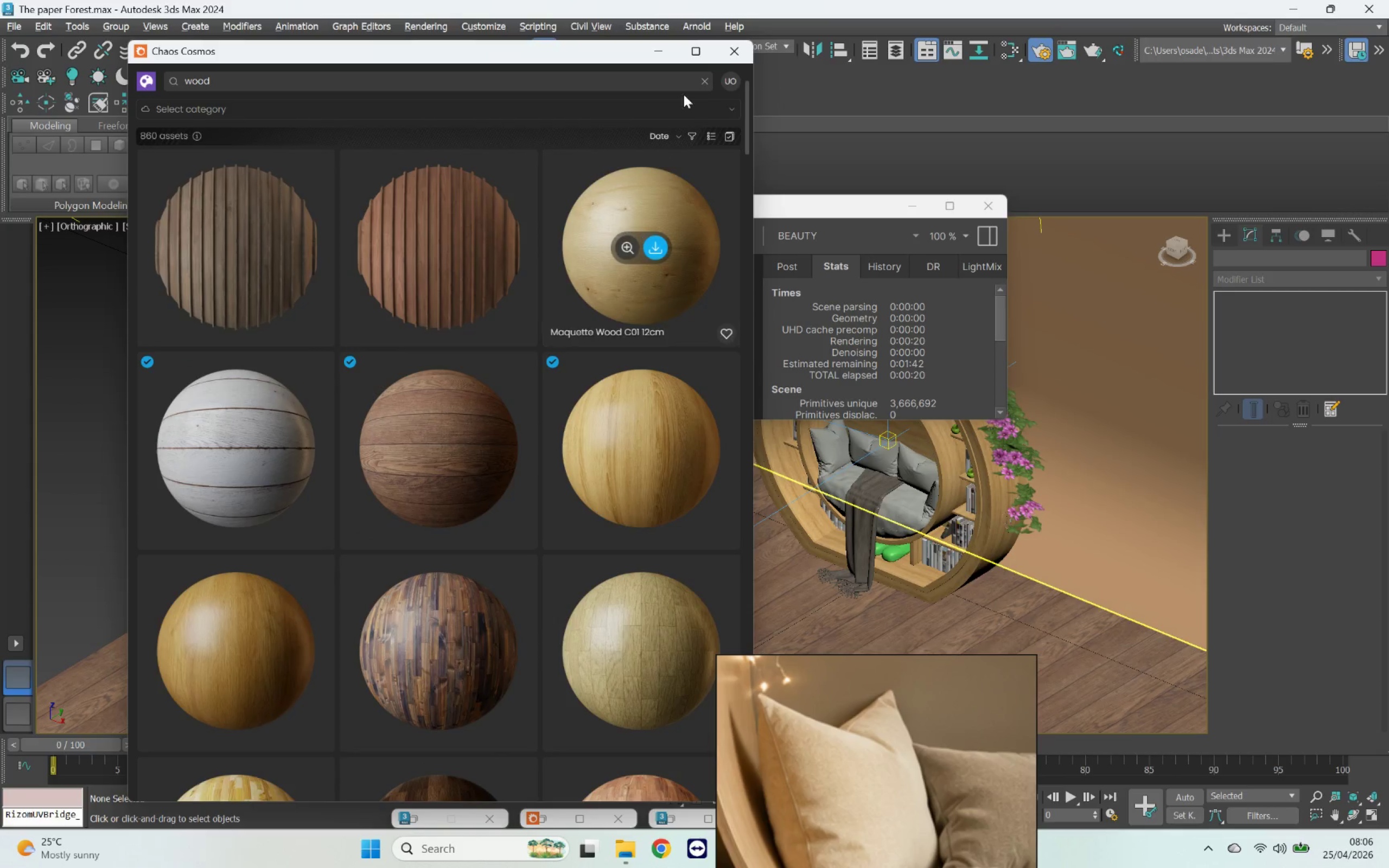 
left_click([664, 53])
 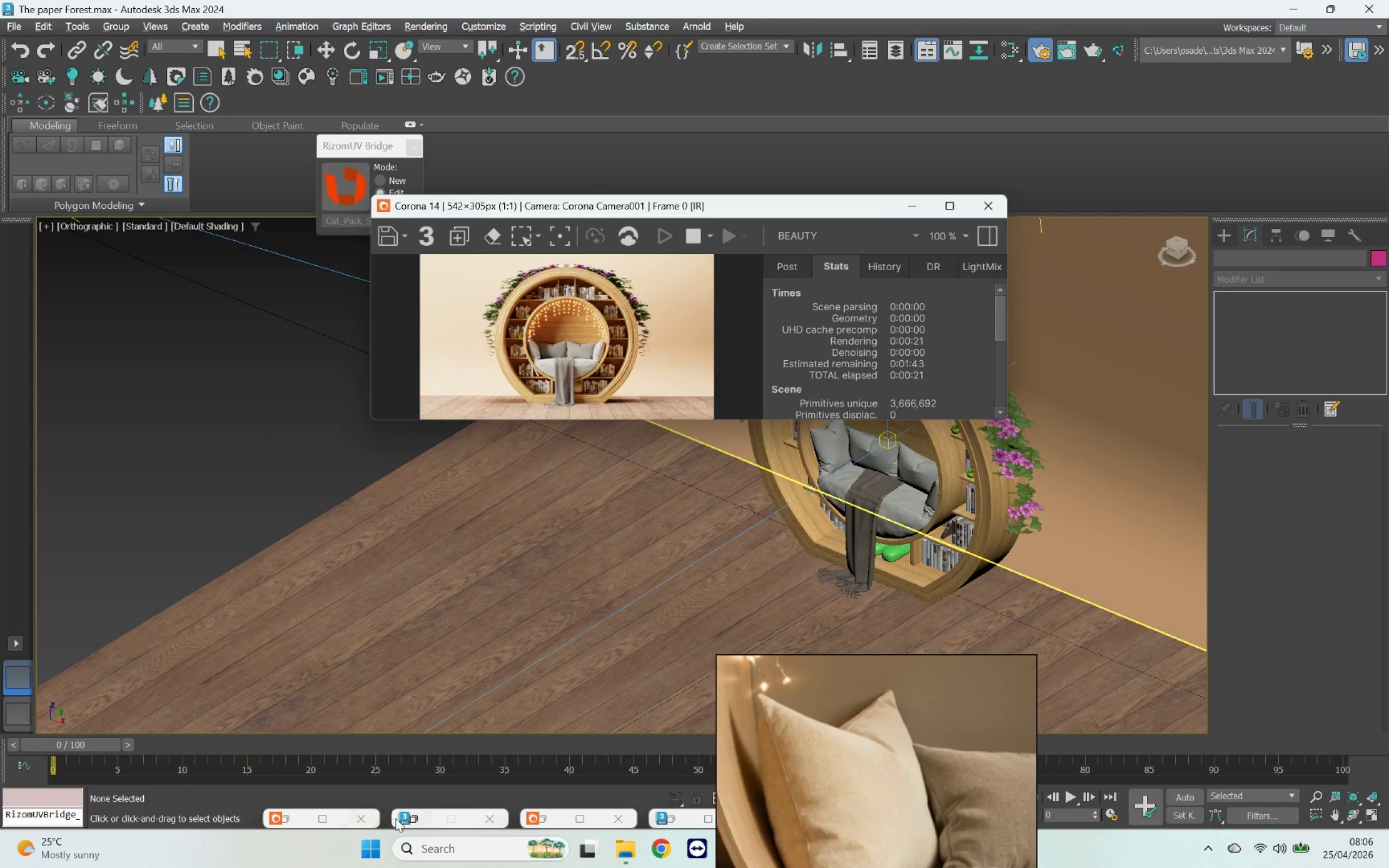 
left_click([413, 821])
 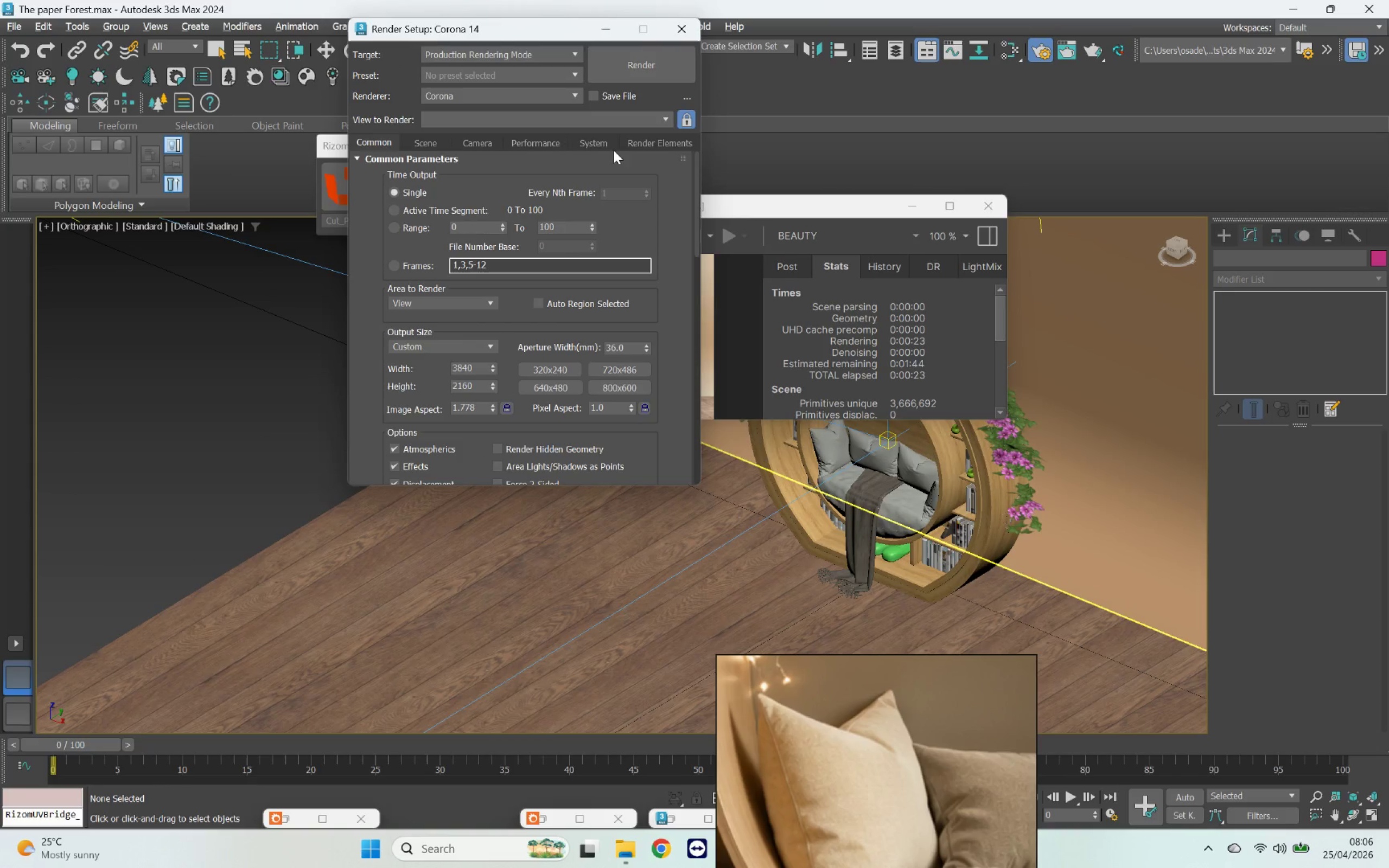 
left_click([615, 34])
 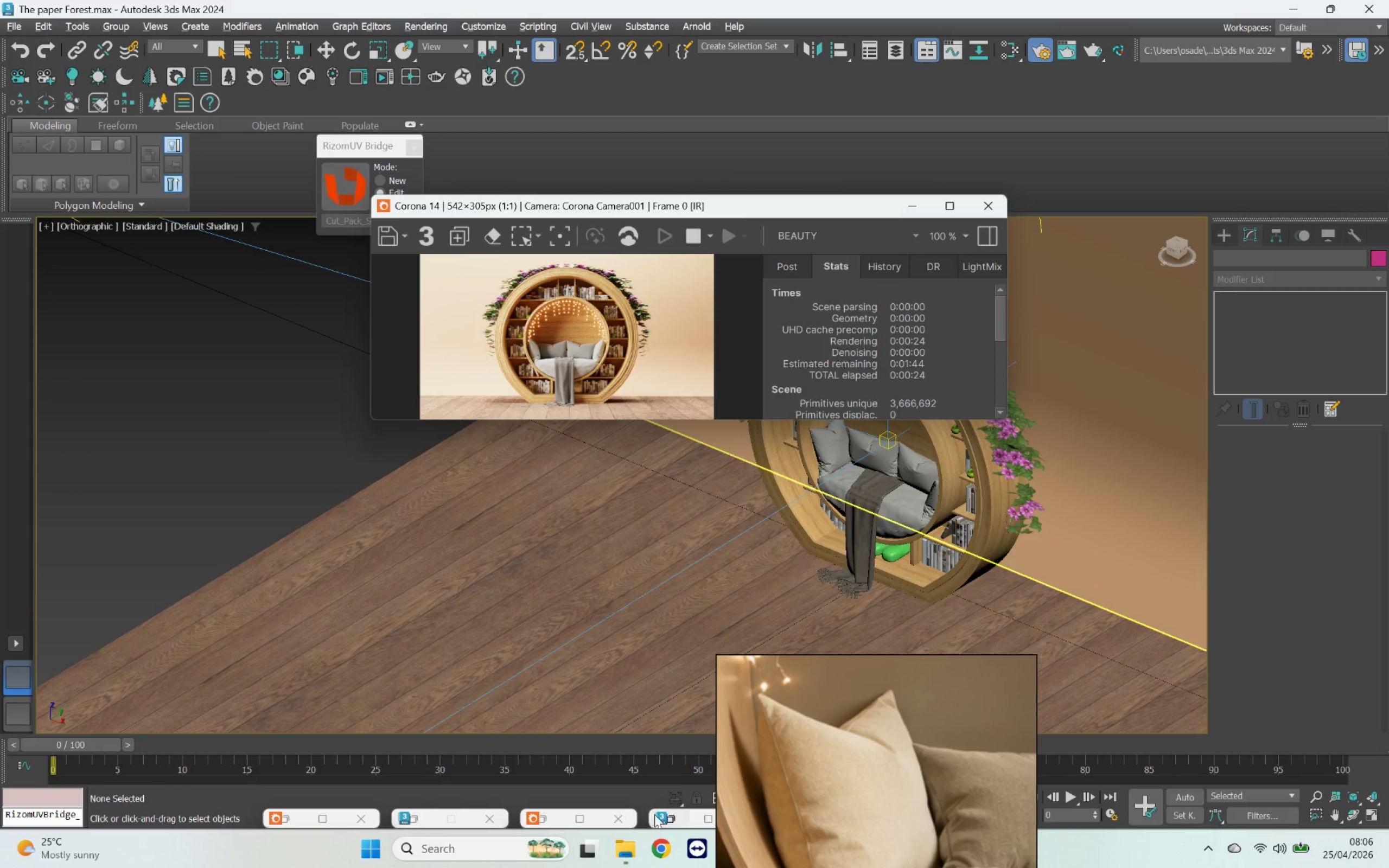 
left_click([668, 820])
 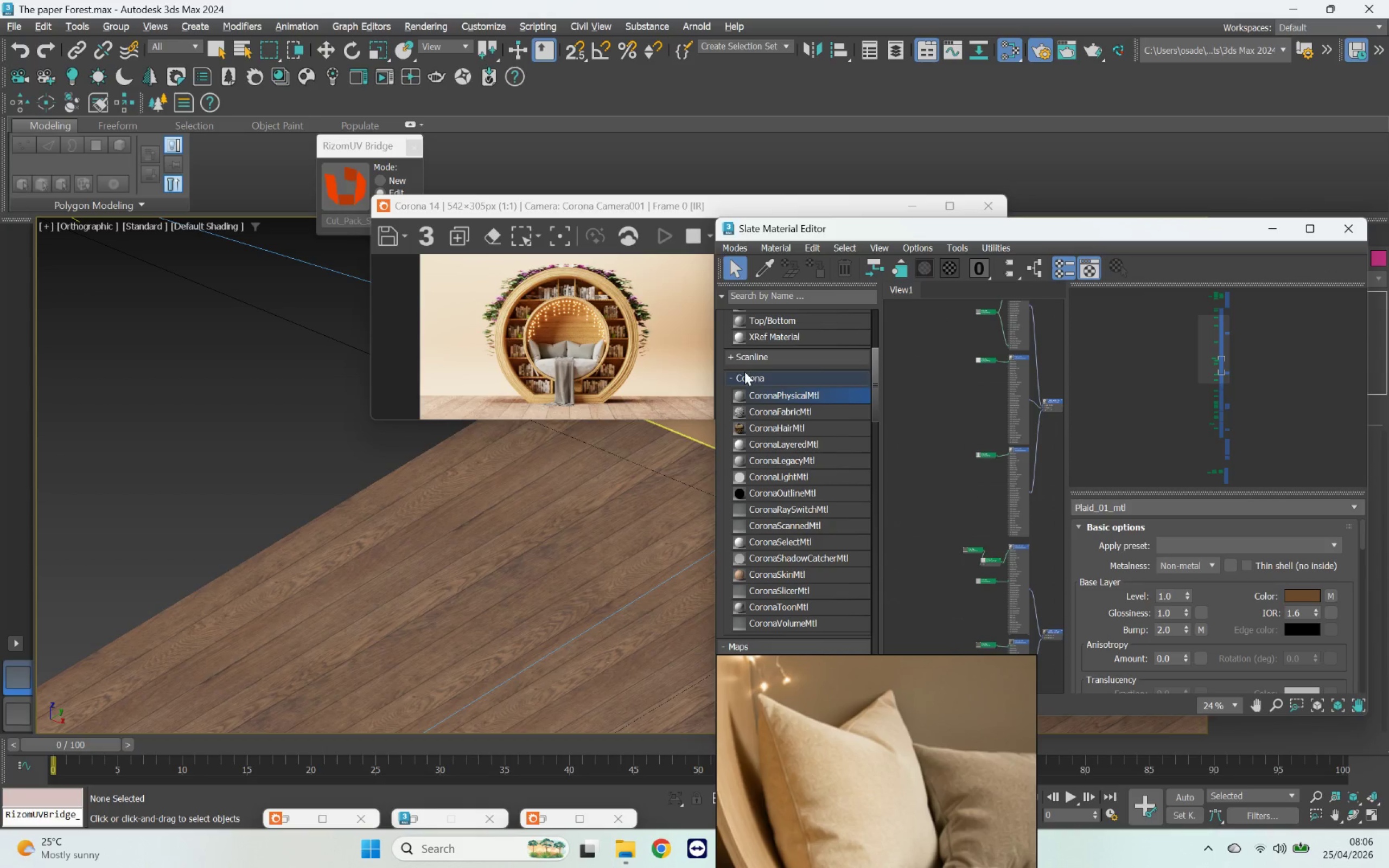 
left_click([704, 432])
 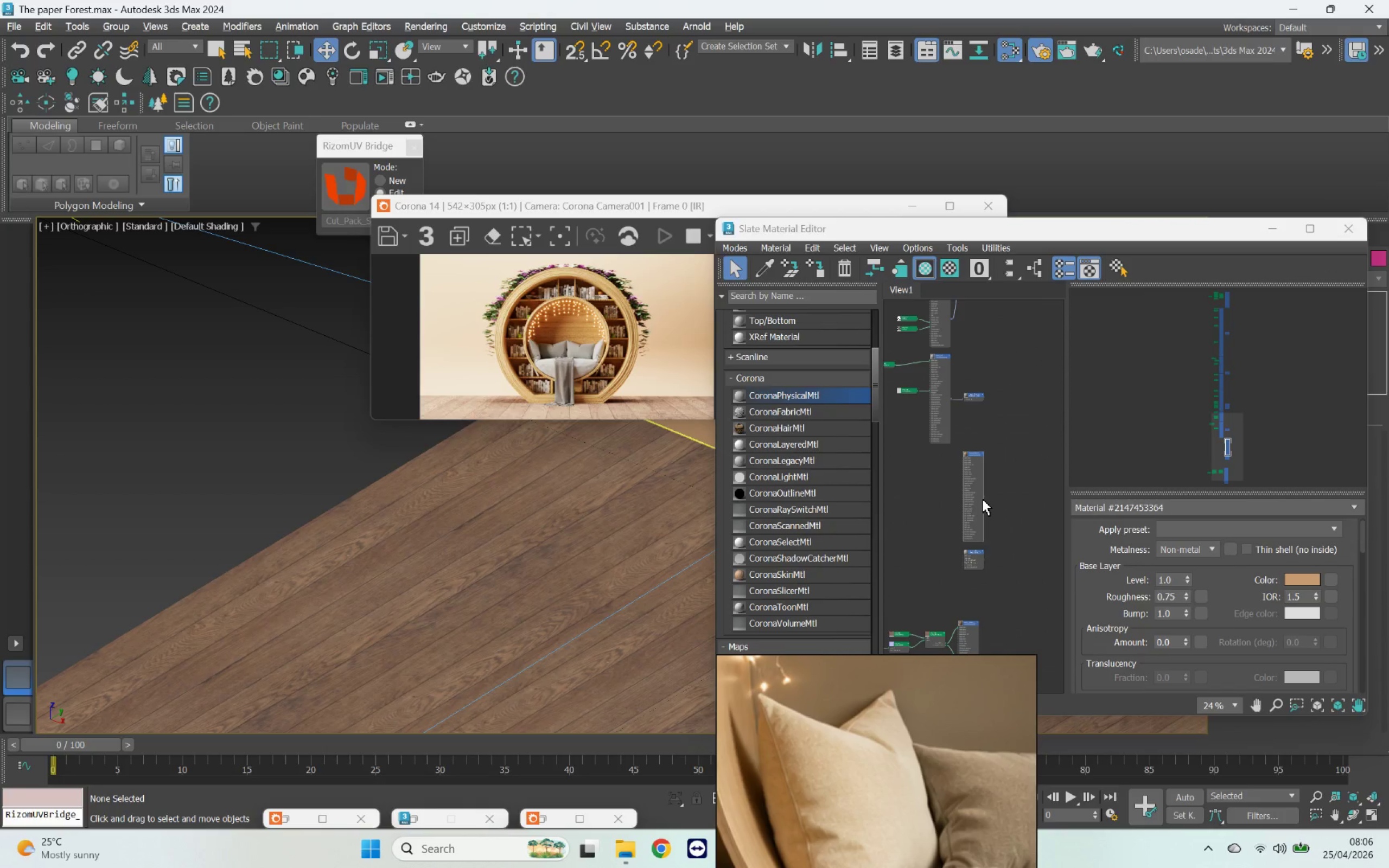 
left_click_drag(start_coordinate=[983, 495], to_coordinate=[996, 500])
 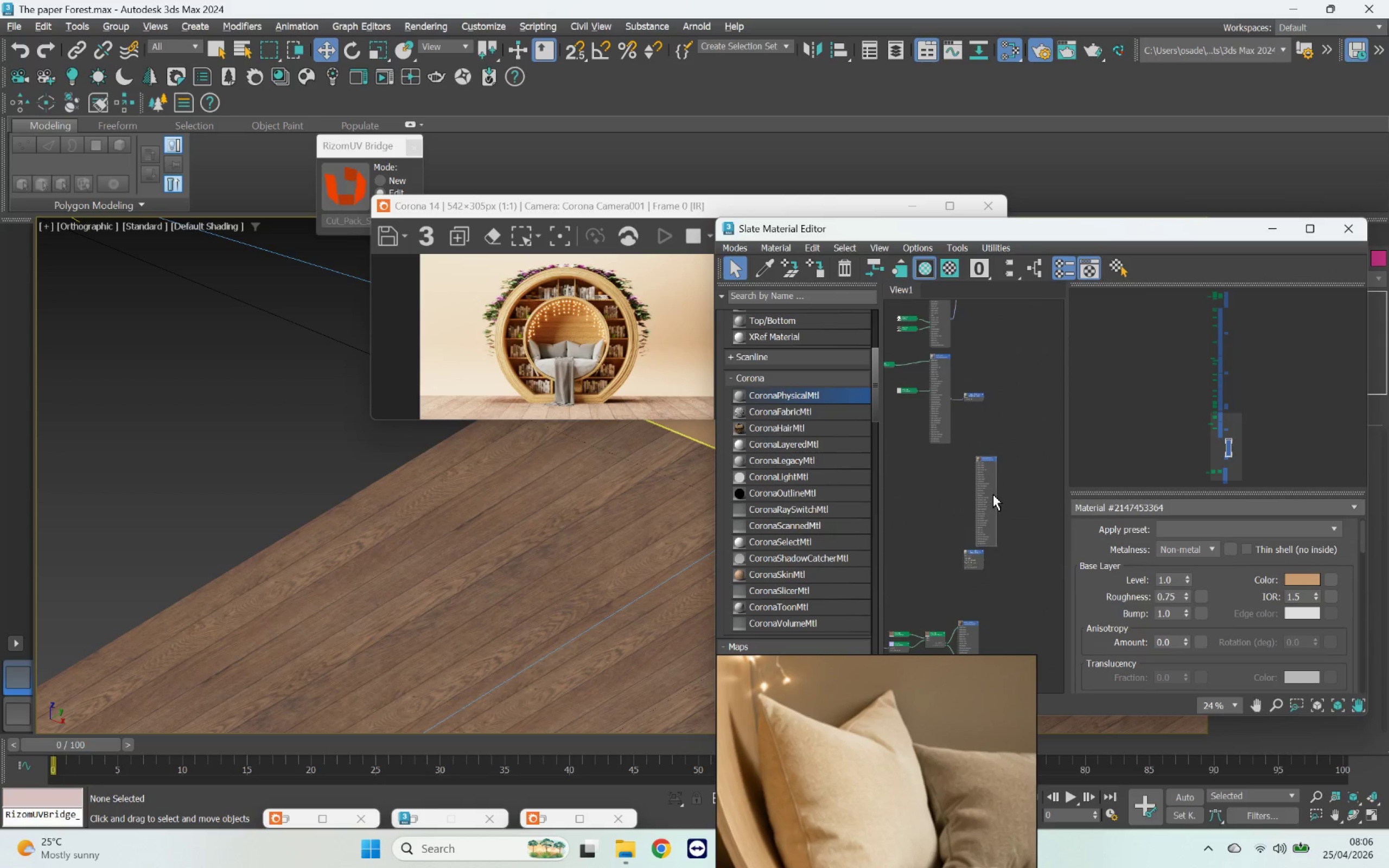 
scroll: coordinate [993, 494], scroll_direction: up, amount: 2.0
 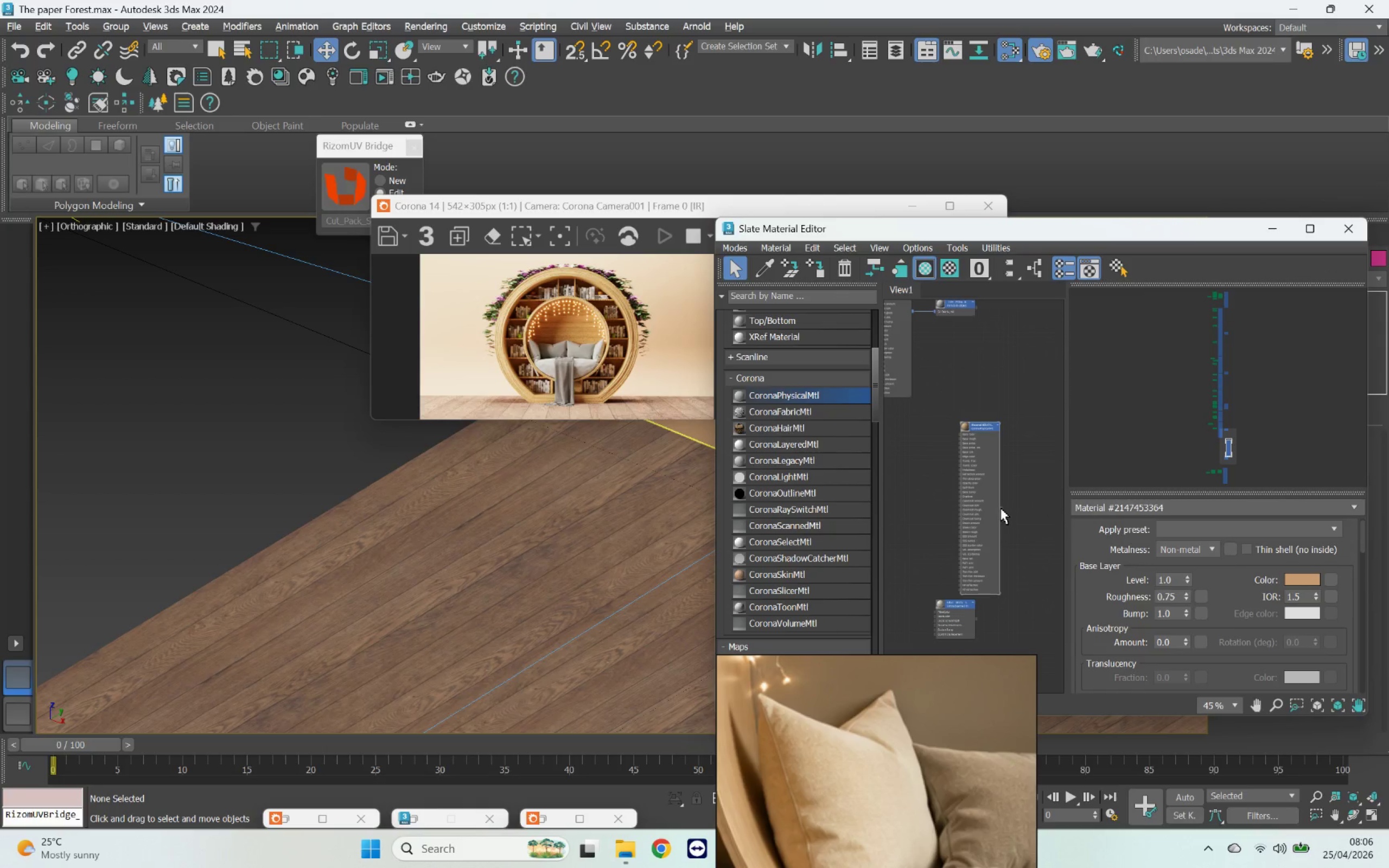 
left_click_drag(start_coordinate=[1001, 508], to_coordinate=[692, 563])
 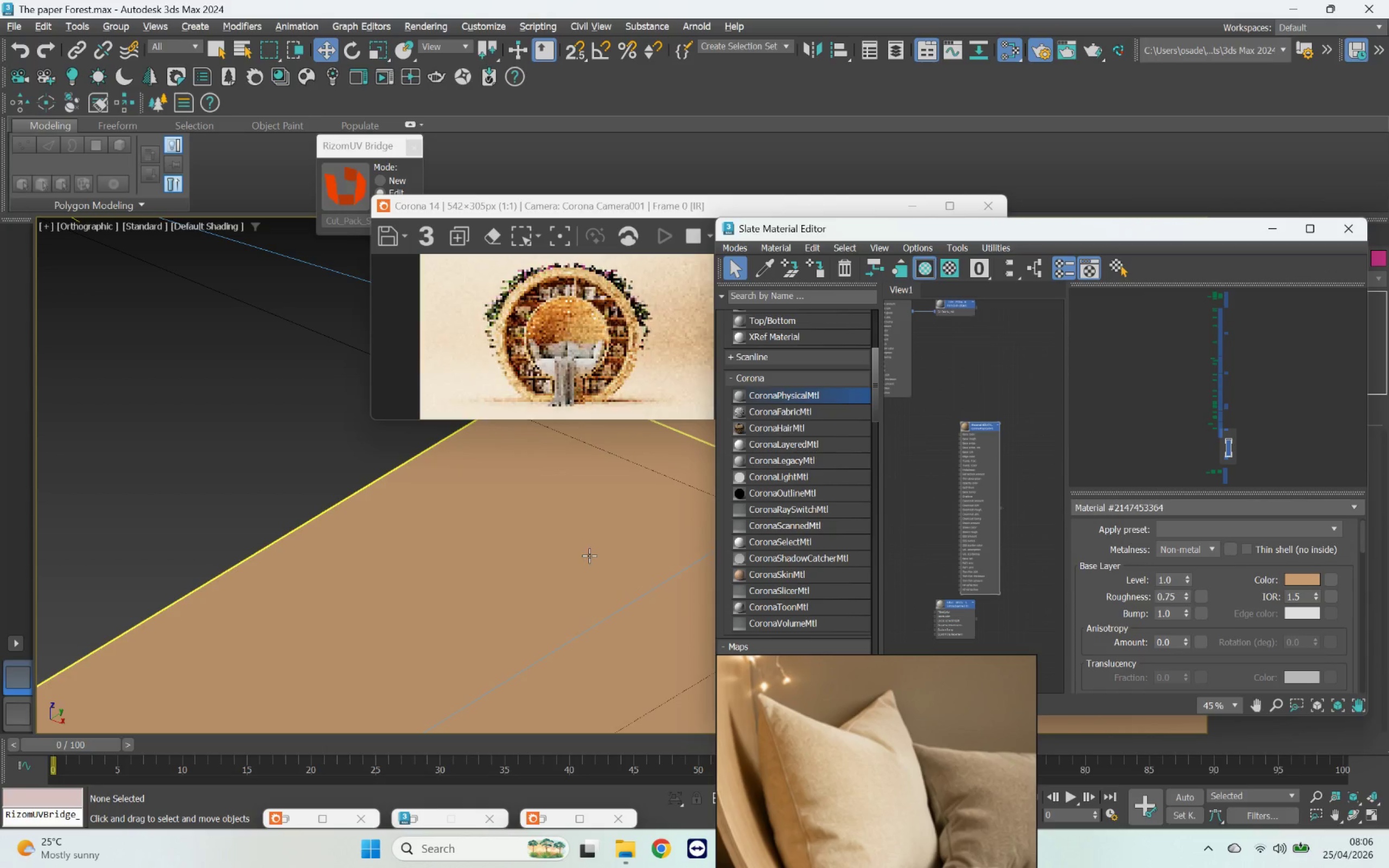 
scroll: coordinate [586, 555], scroll_direction: down, amount: 3.0
 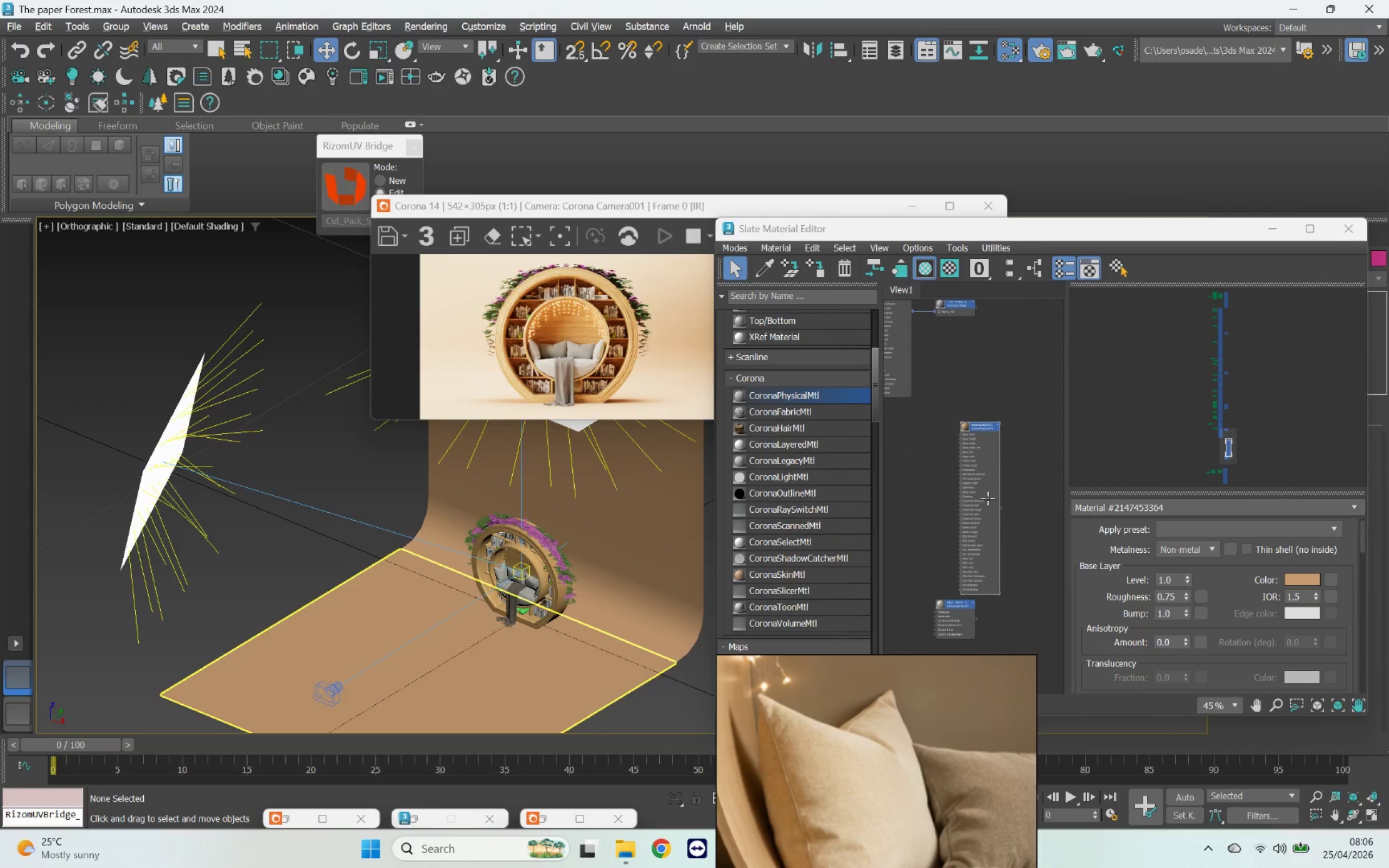 
left_click_drag(start_coordinate=[991, 458], to_coordinate=[972, 453])
 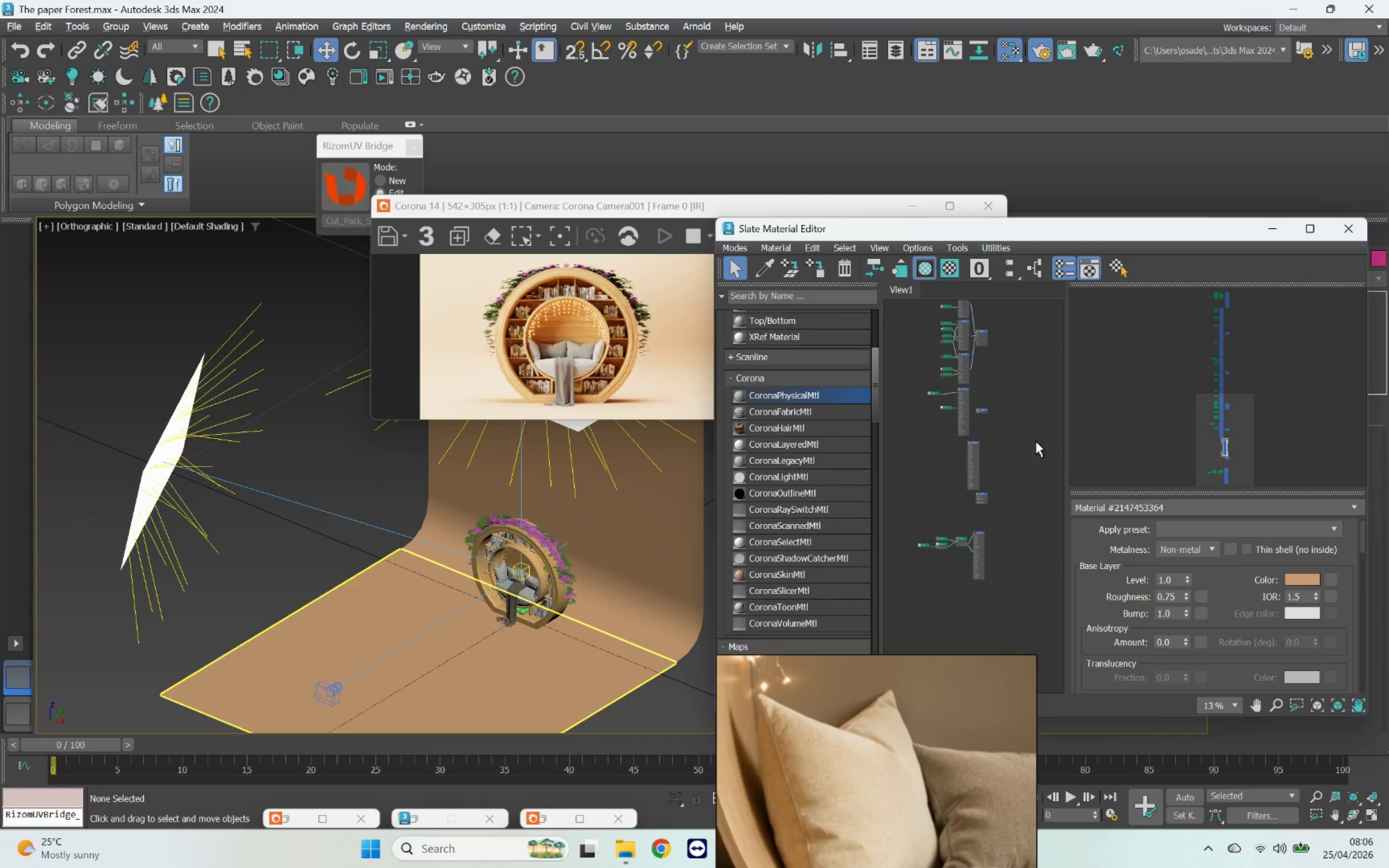 
scroll: coordinate [991, 451], scroll_direction: down, amount: 3.0